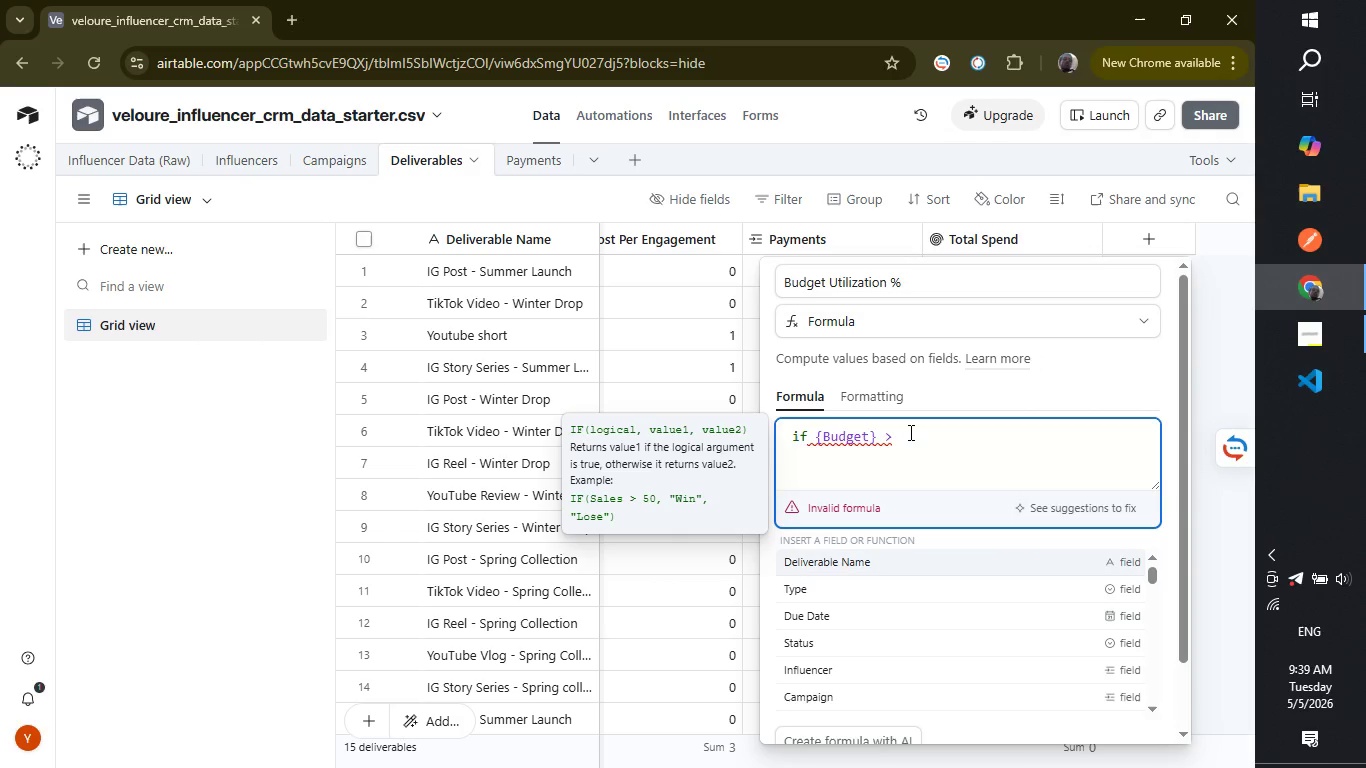 
key(Space)
 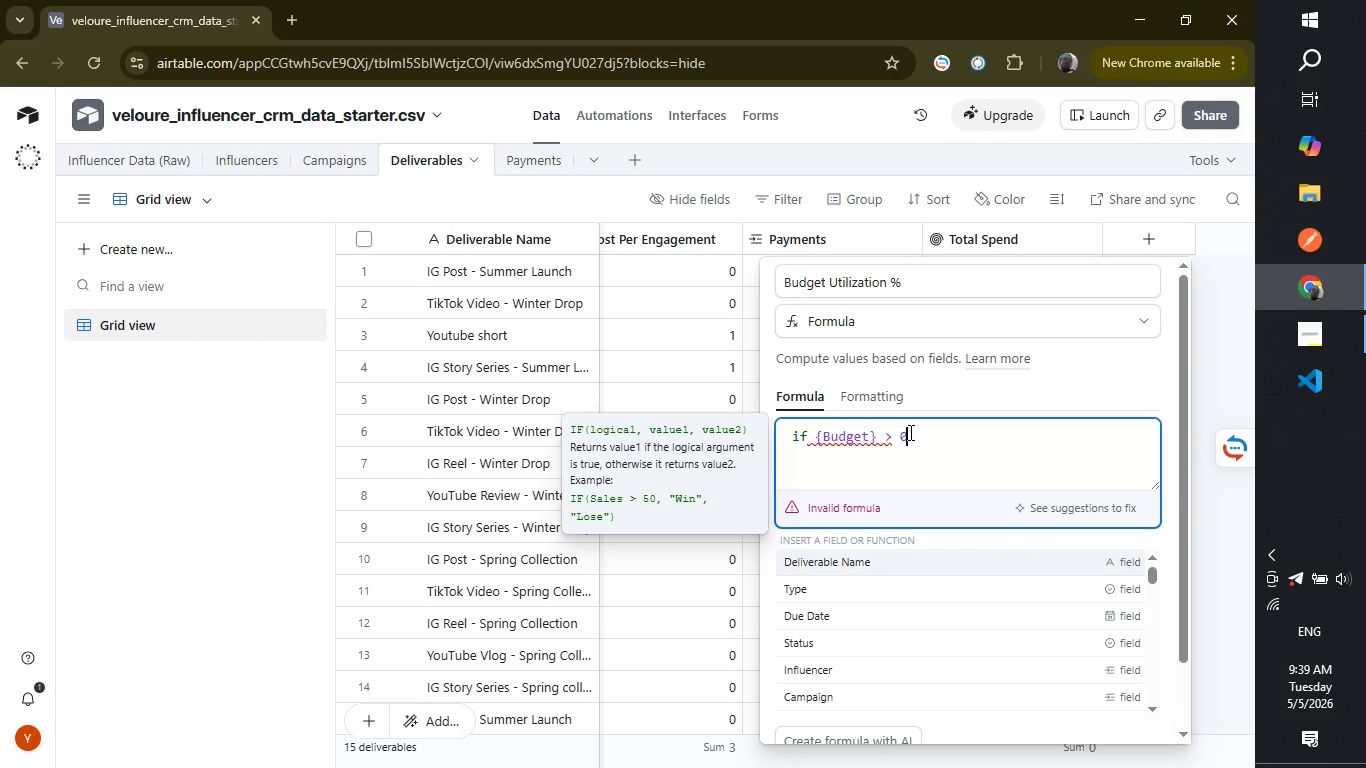 
key(0)
 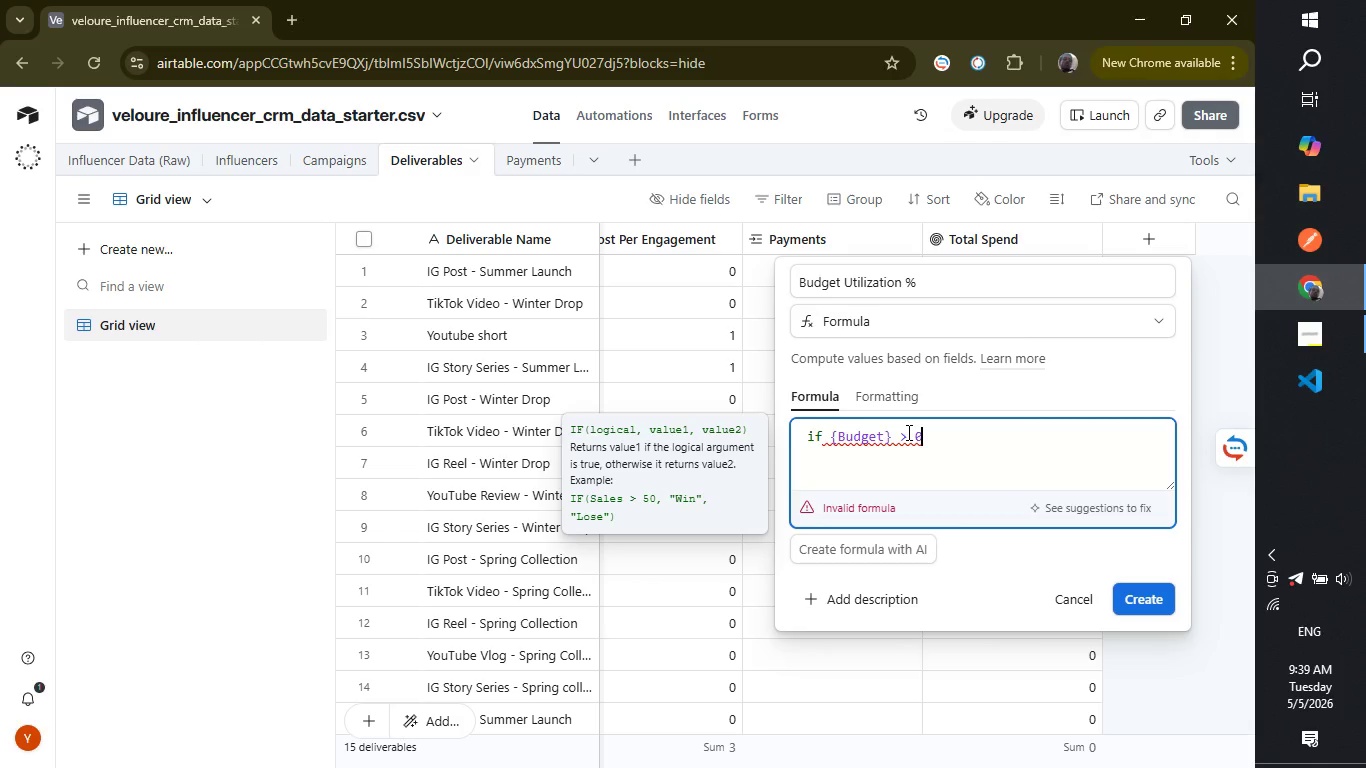 
wait(10.05)
 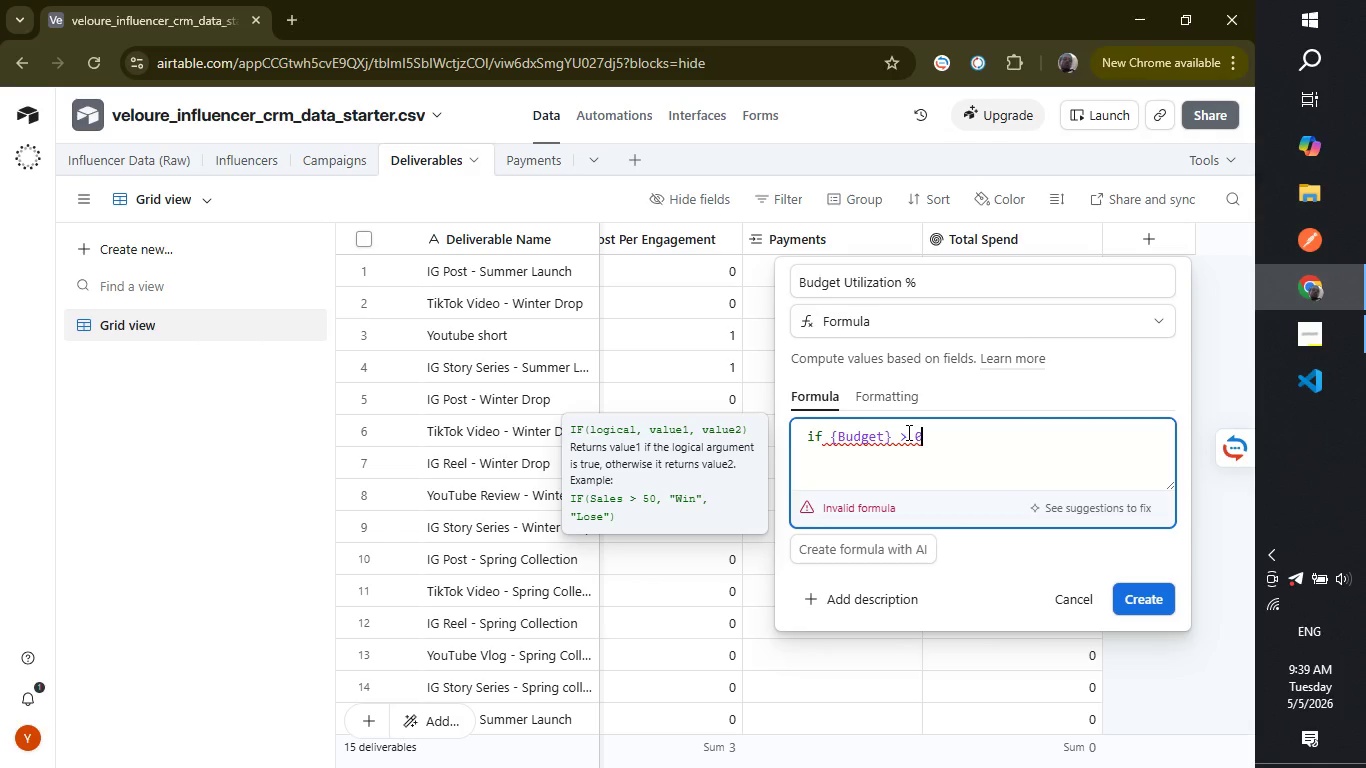 
left_click([820, 439])
 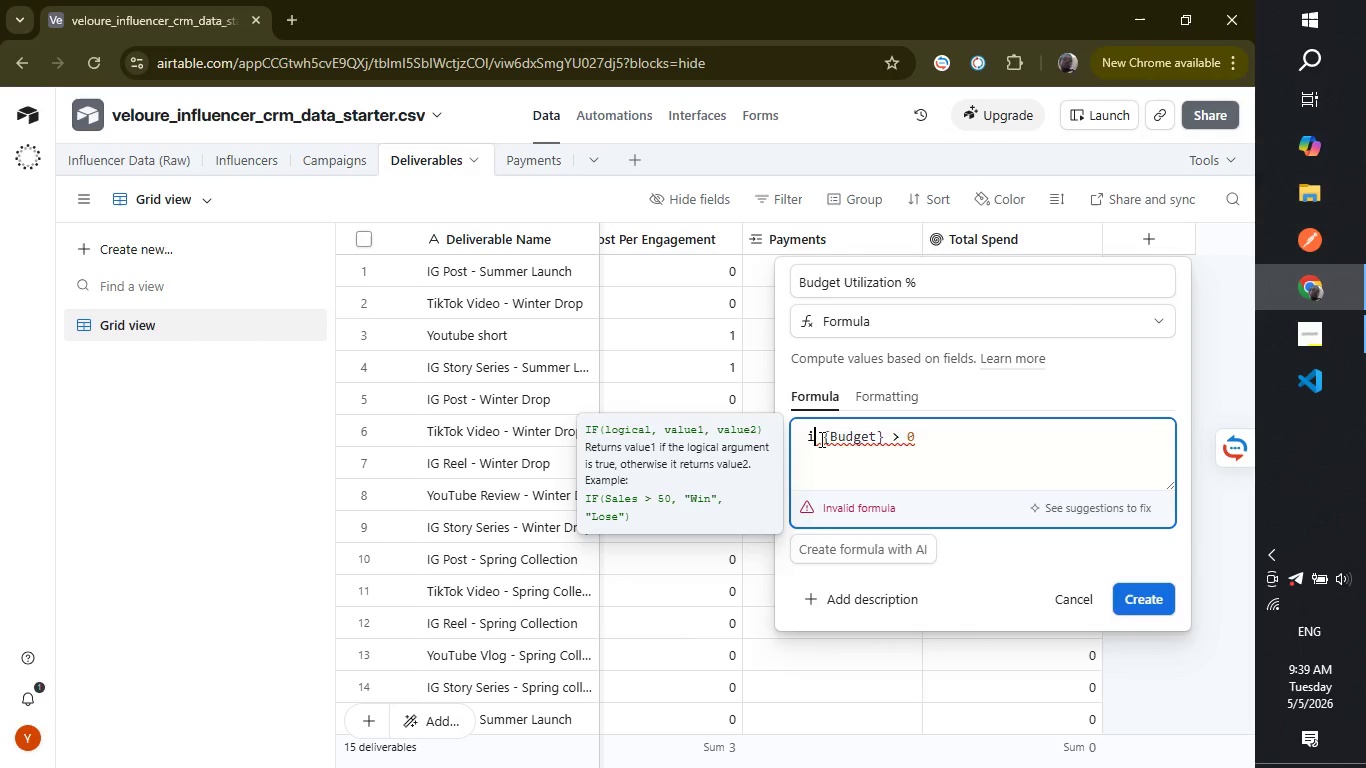 
key(Backspace)
key(Backspace)
type(IF()
 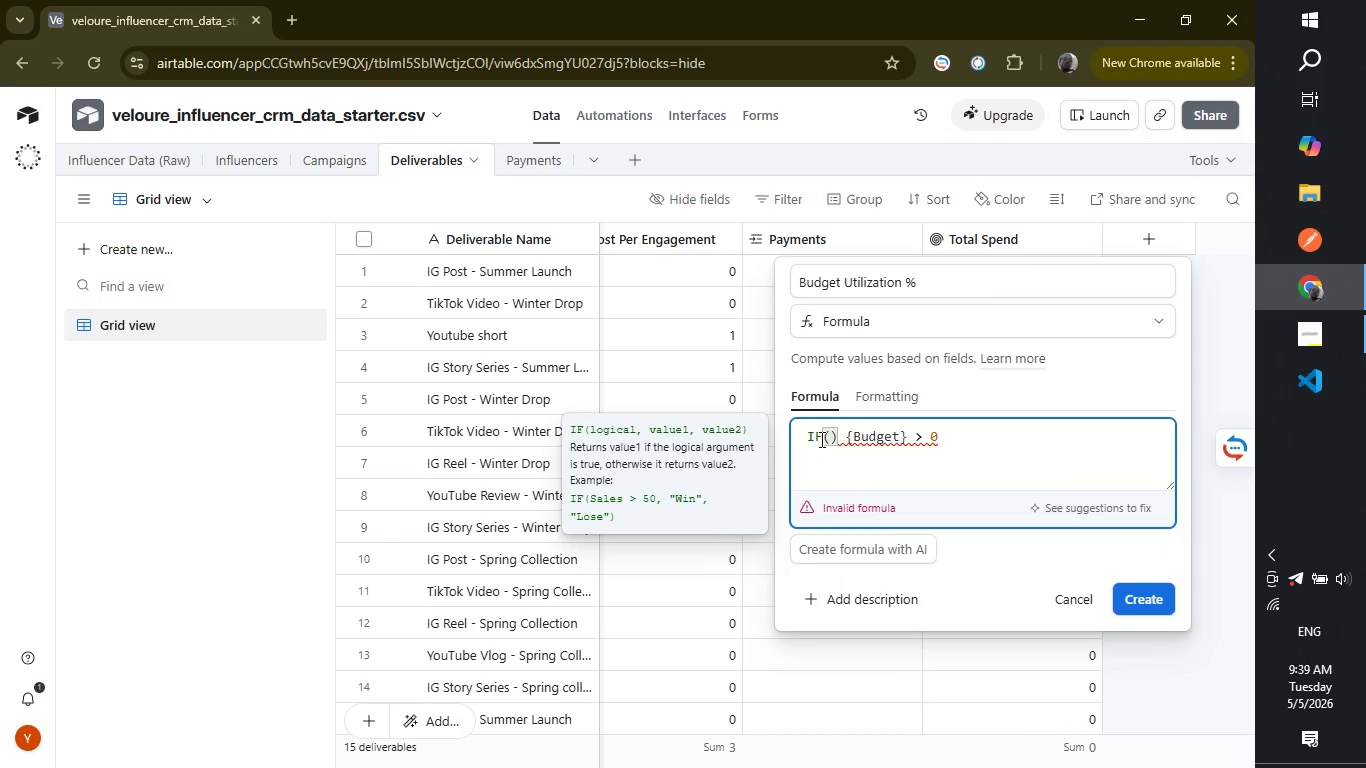 
left_click([838, 431])
 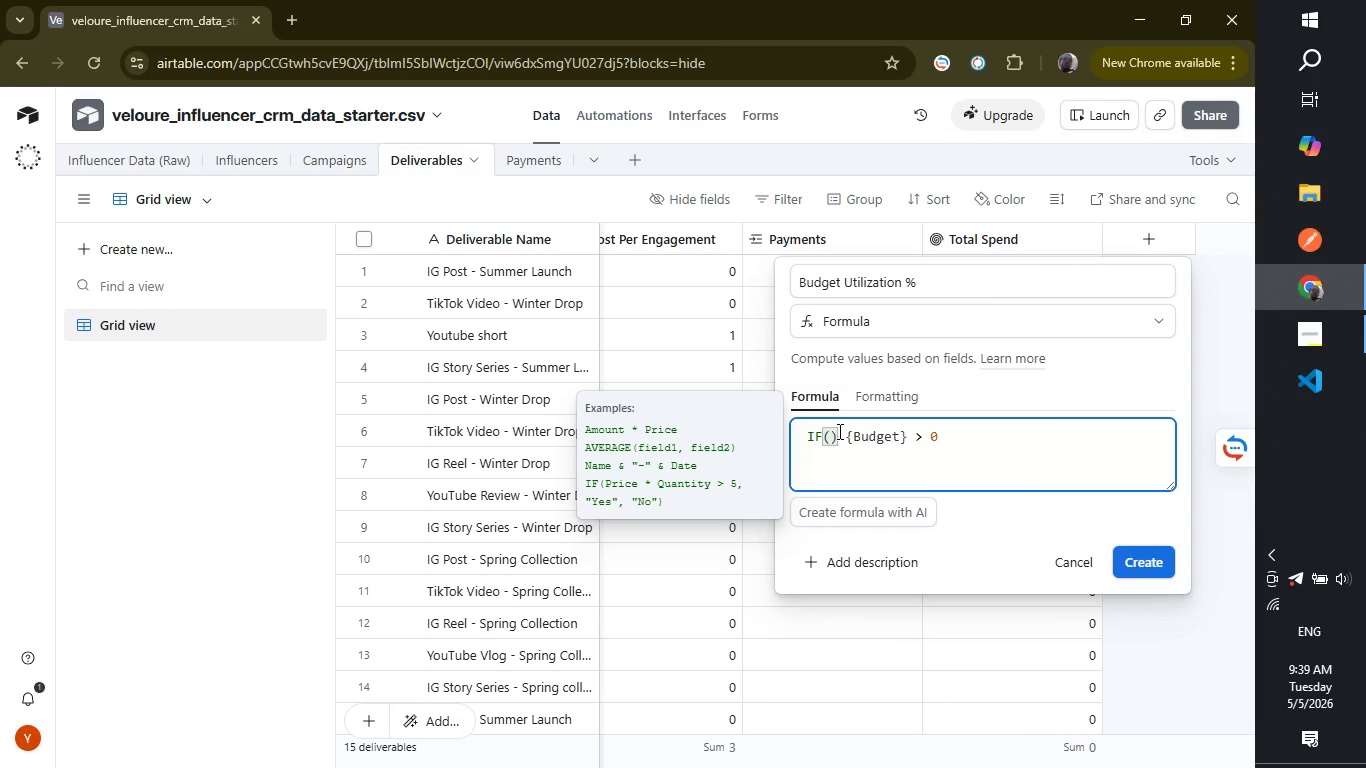 
key(Backspace)
 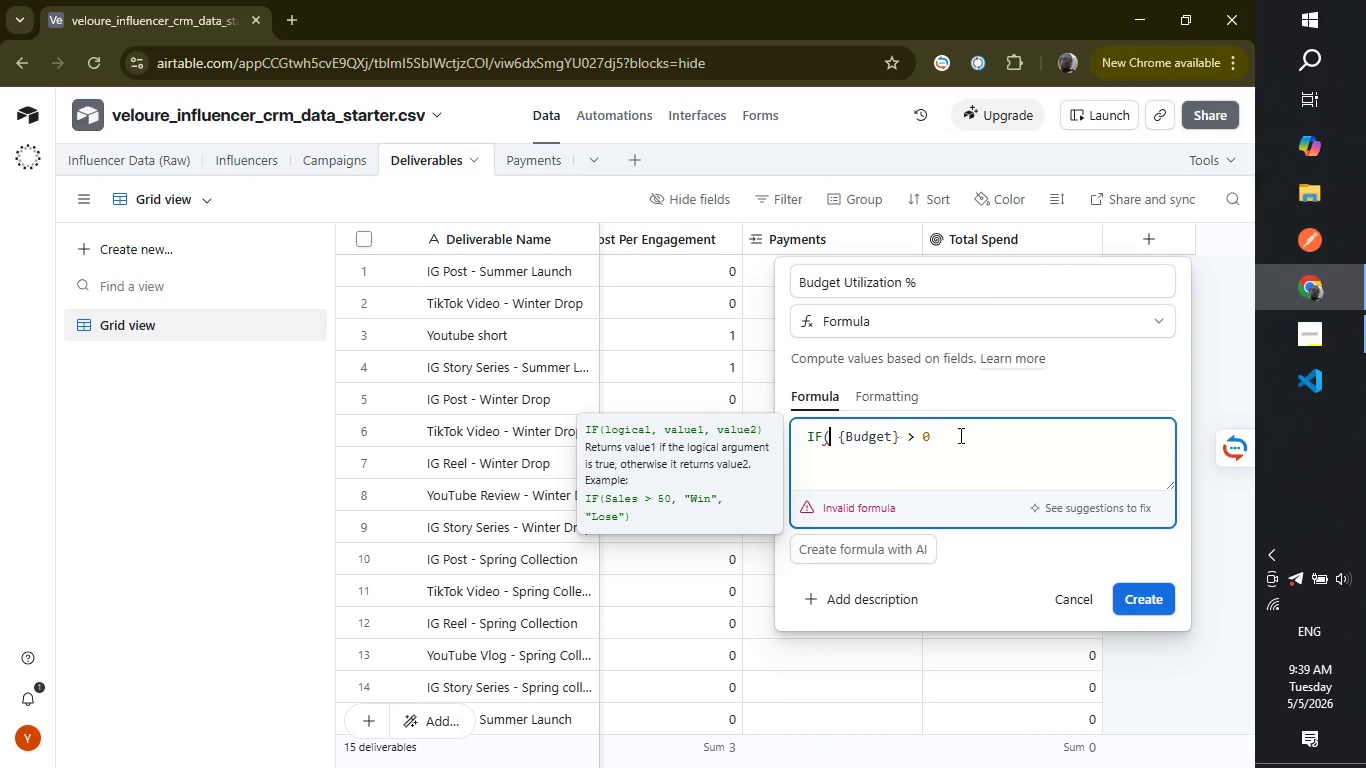 
left_click([959, 435])
 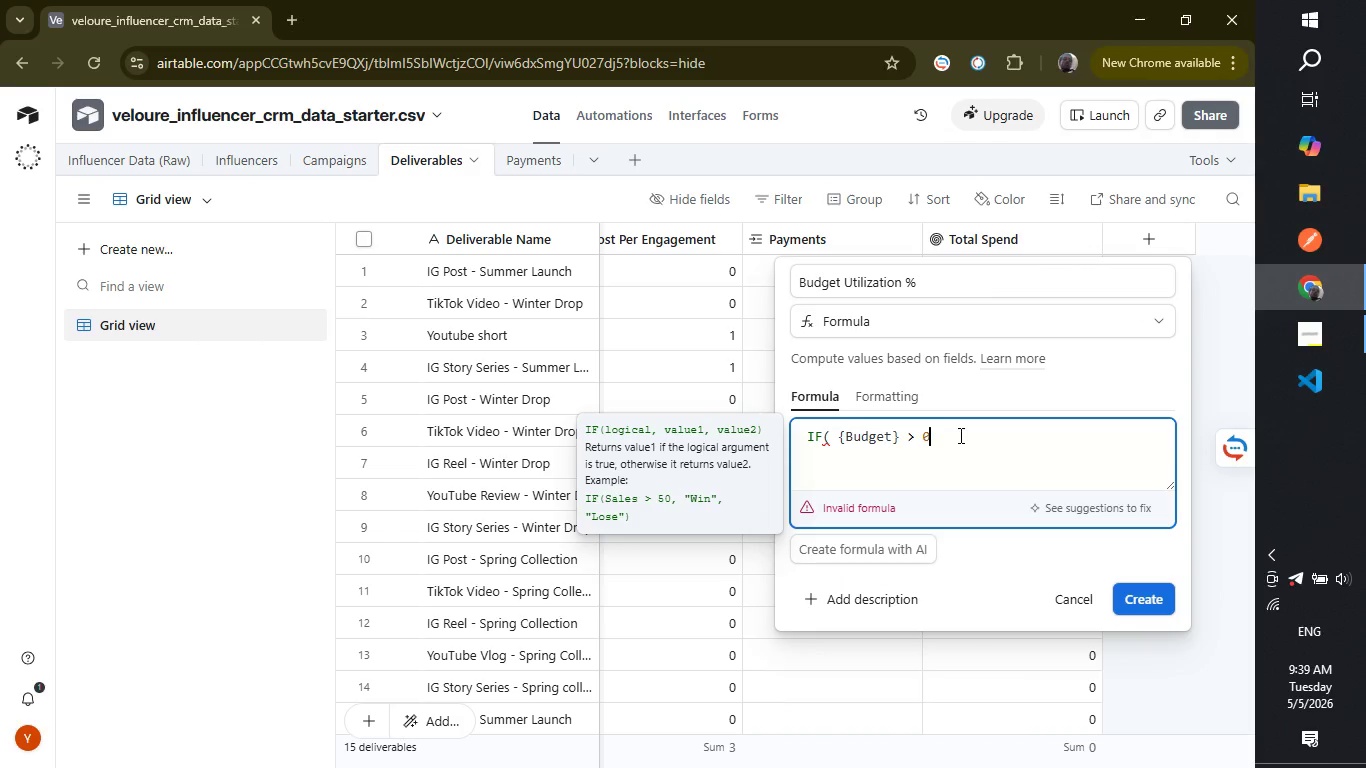 
key(Shift+ShiftLeft)
 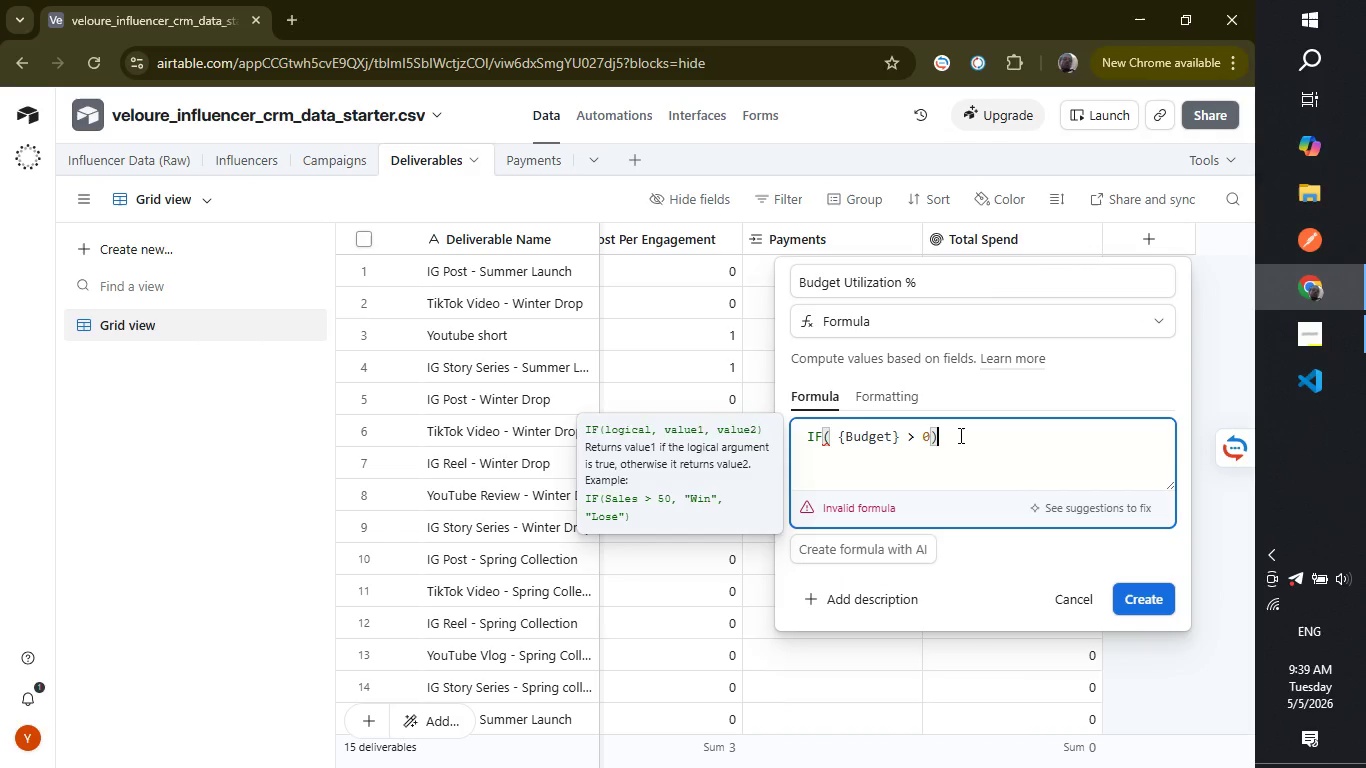 
key(Shift+0)
 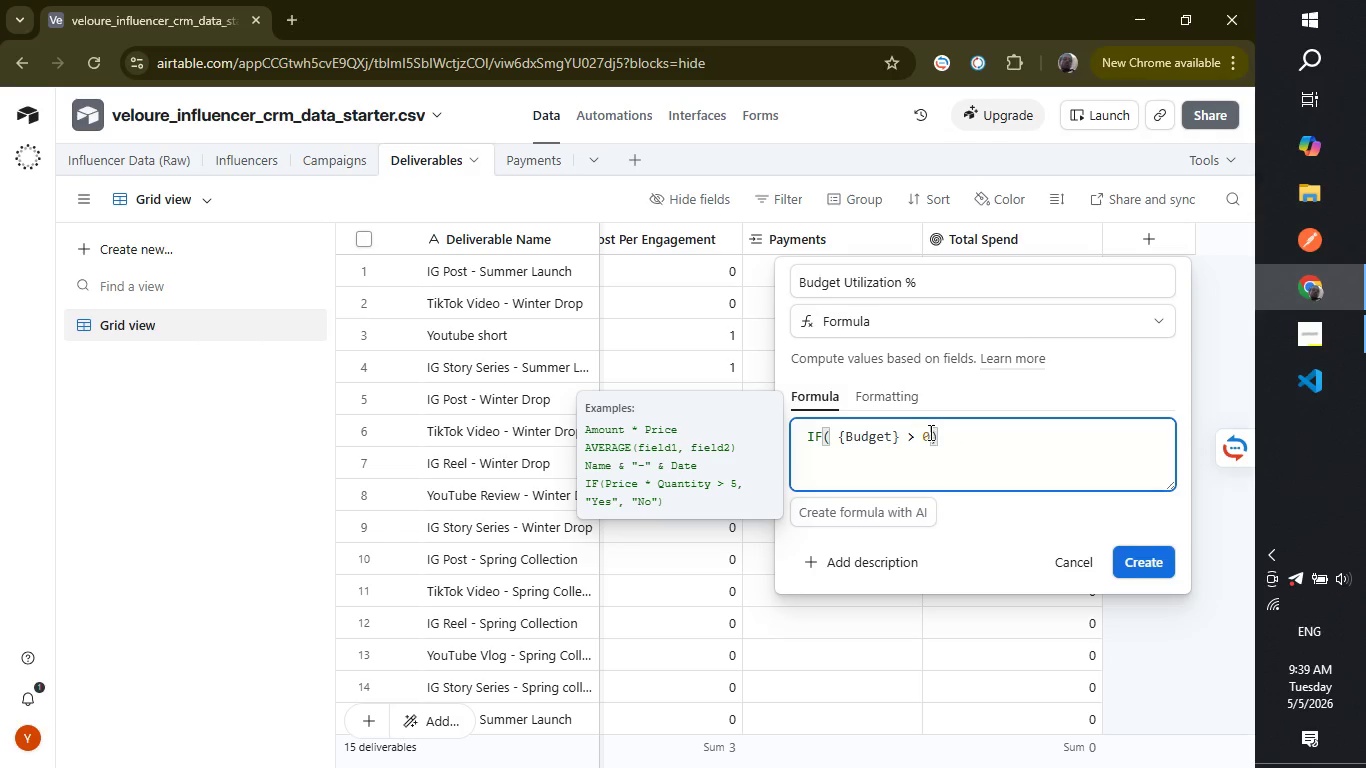 
wait(5.08)
 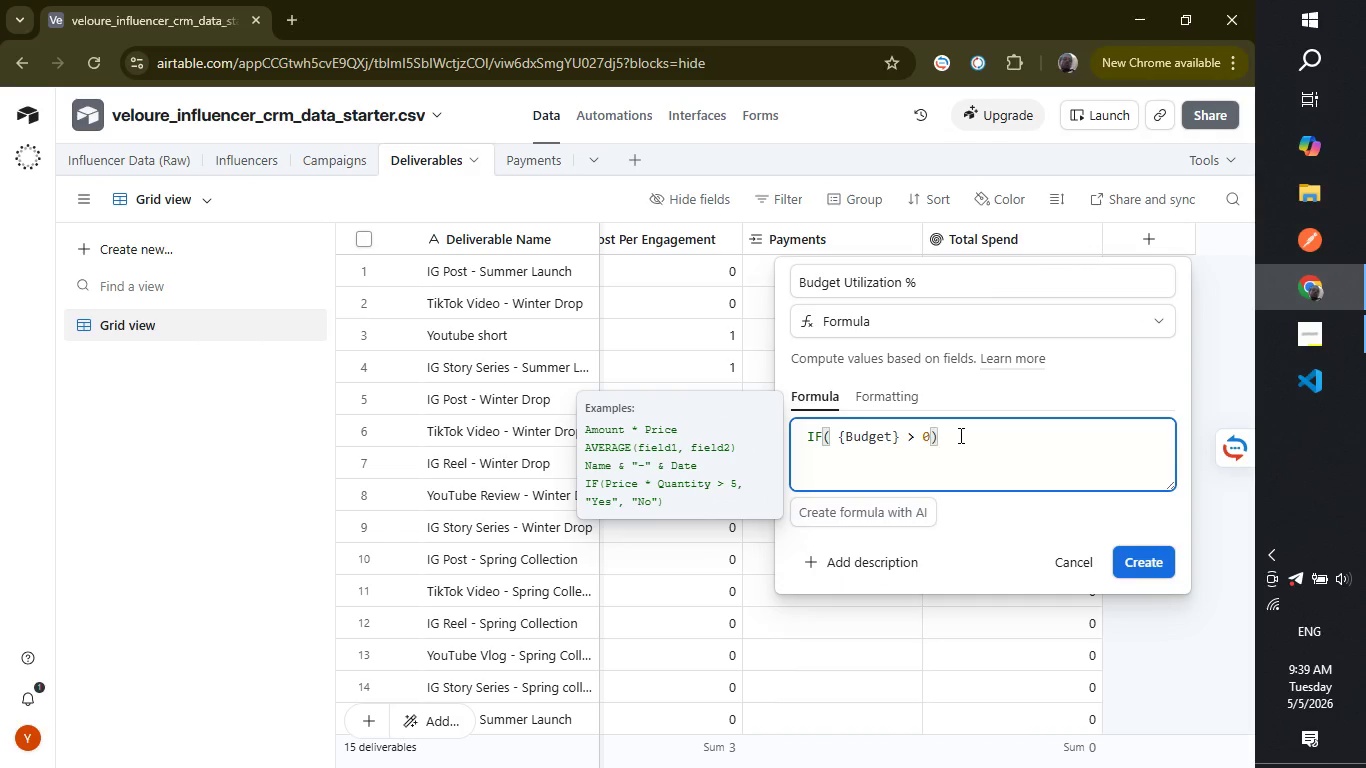 
left_click([931, 435])
 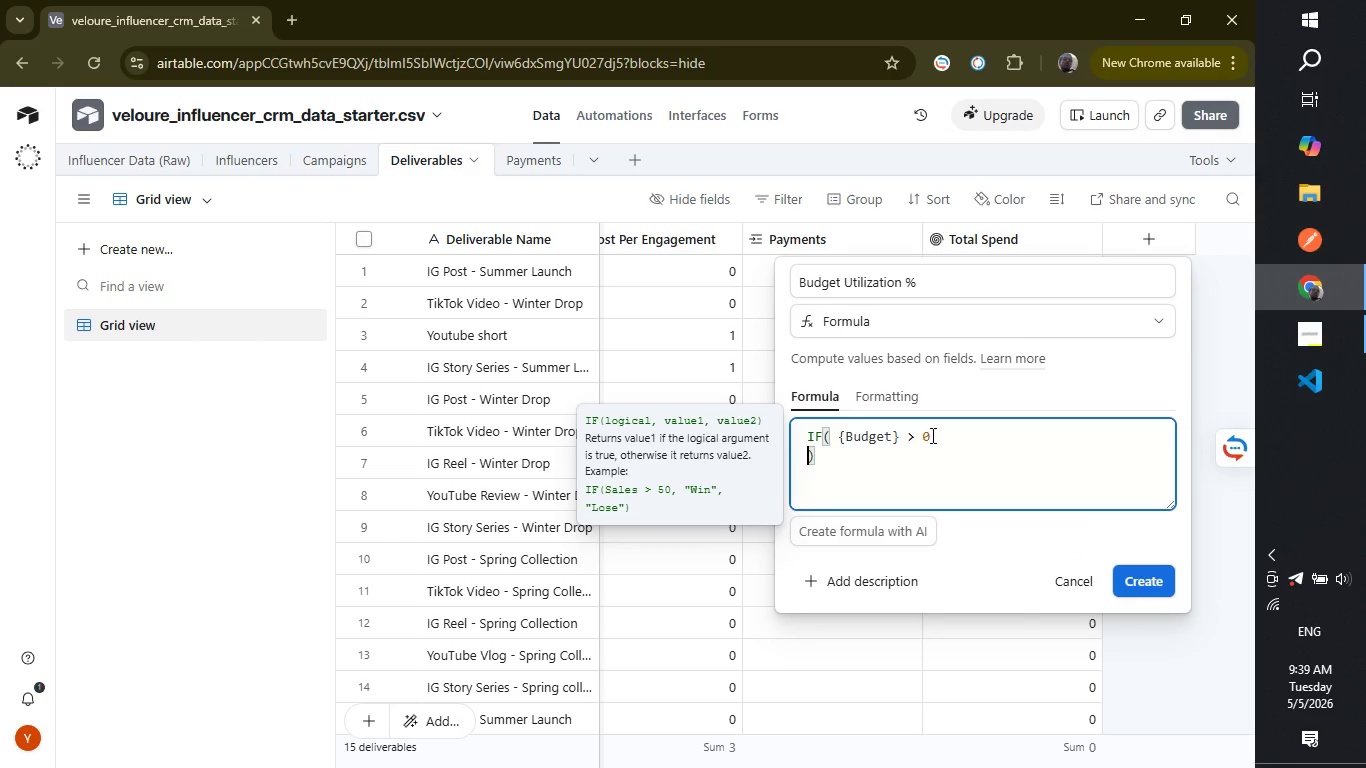 
key(Enter)
 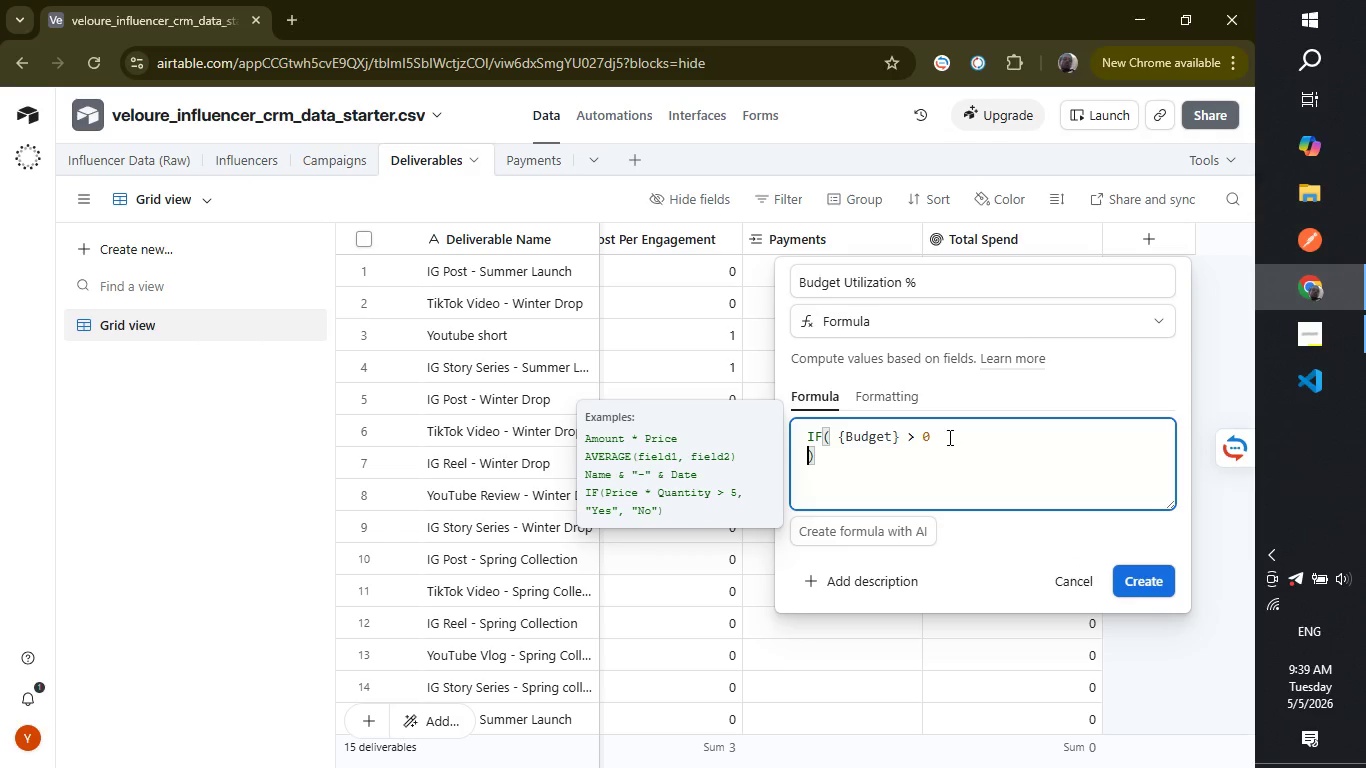 
left_click([948, 437])
 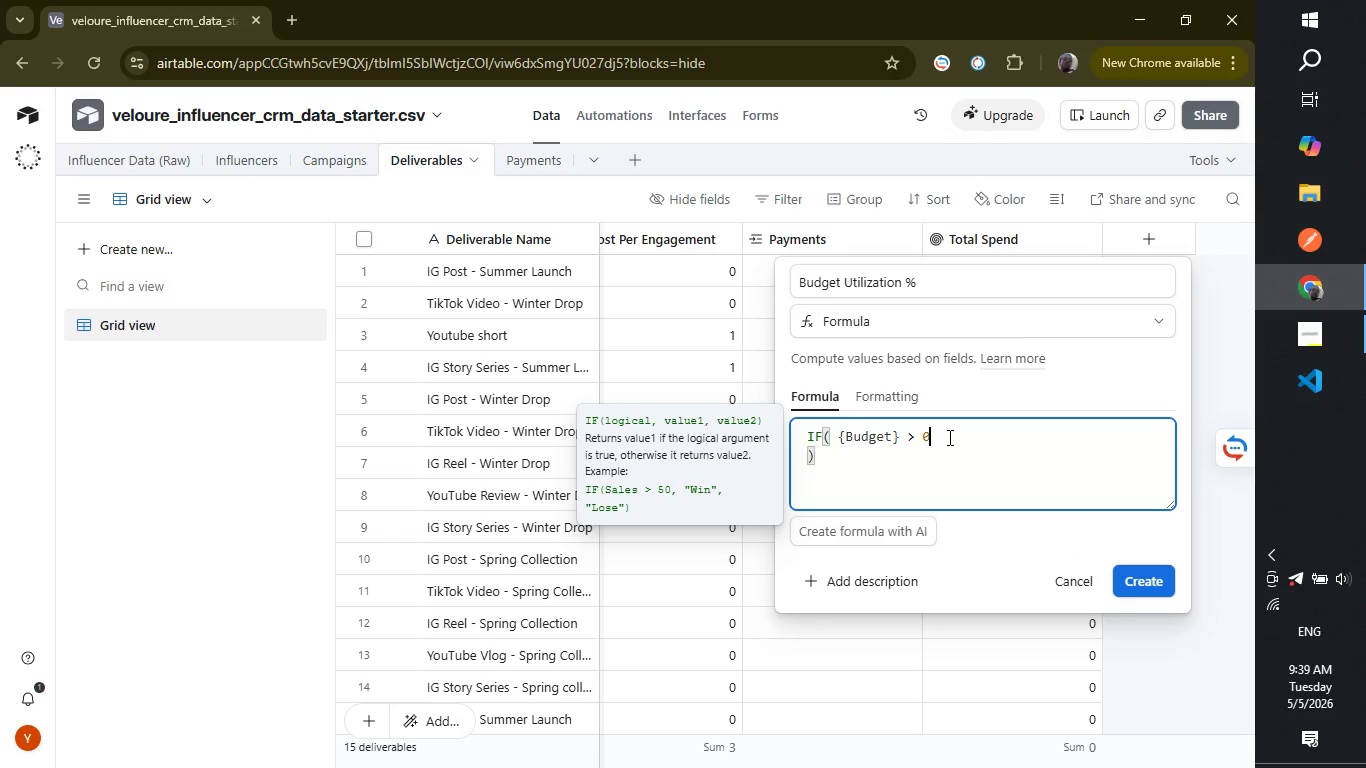 
key(Comma)
 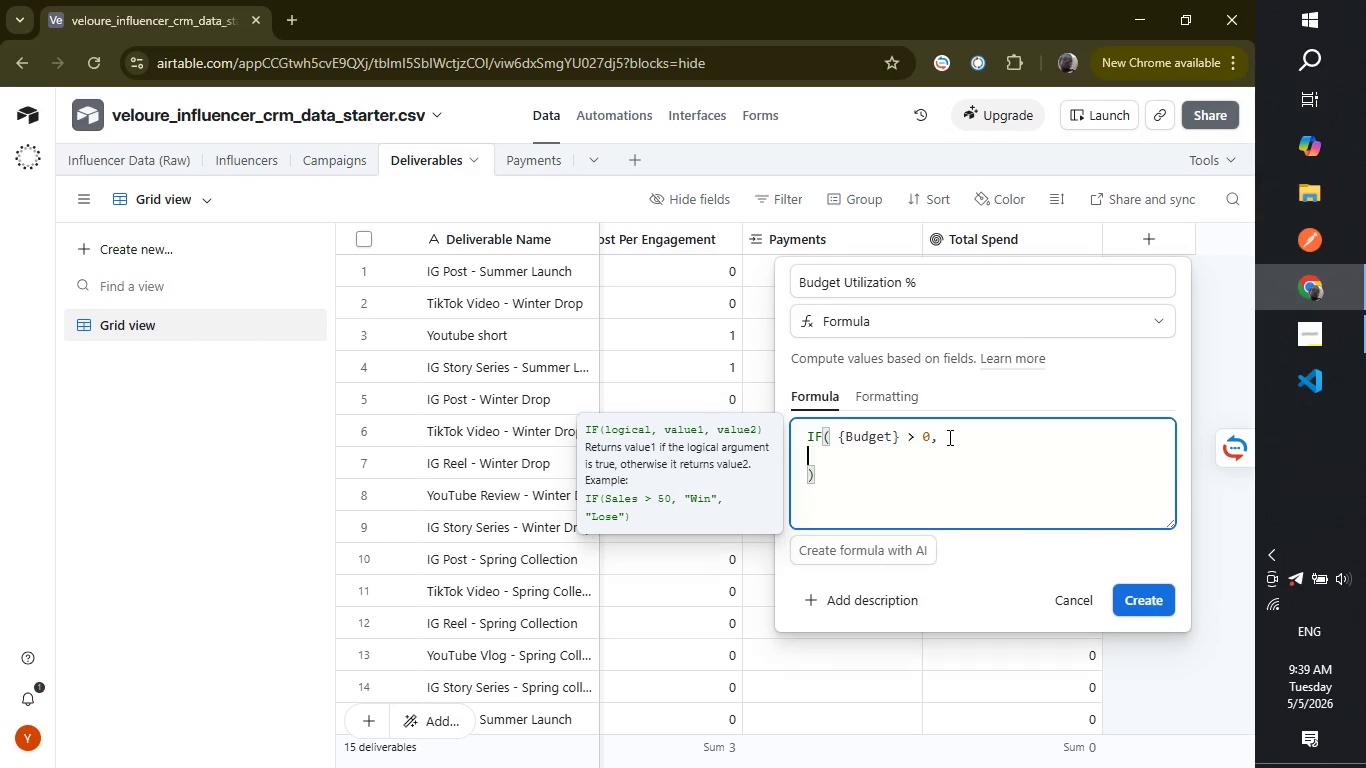 
key(Enter)
 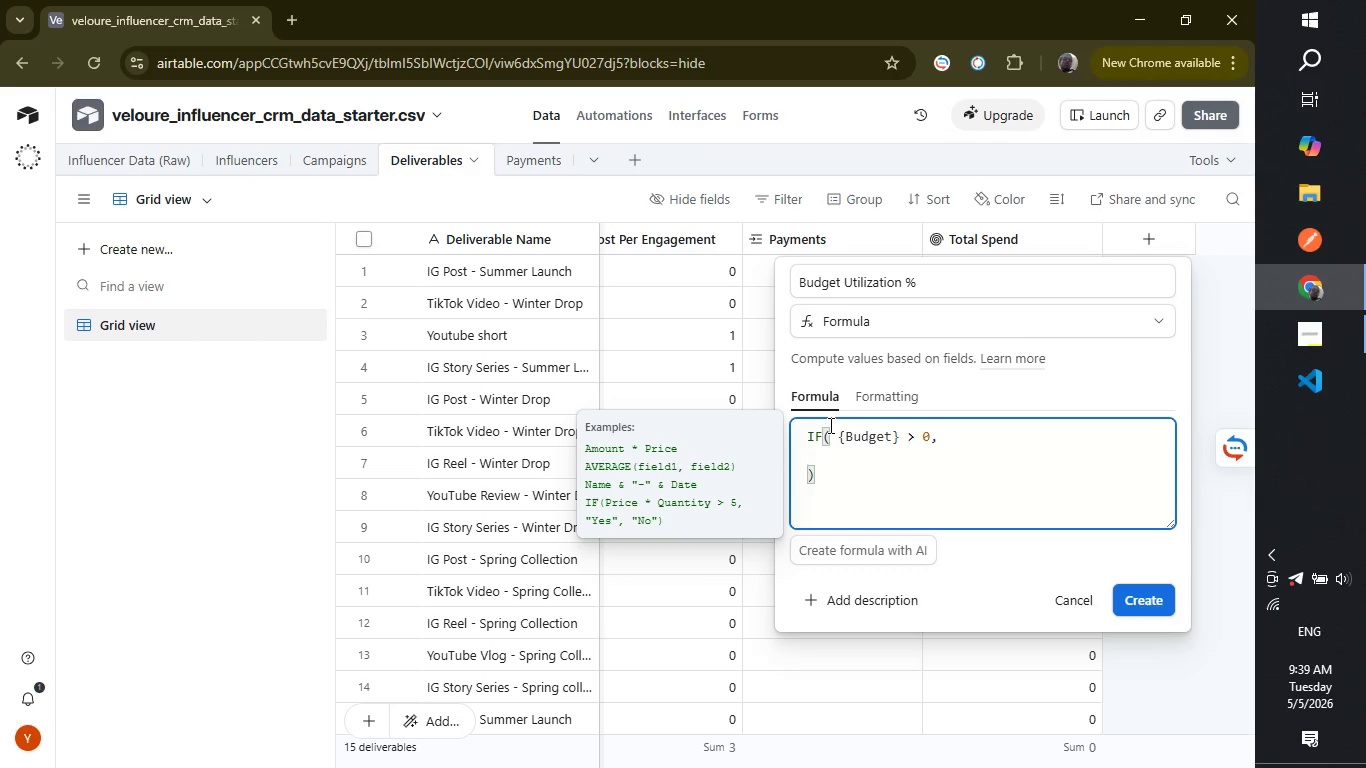 
wait(26.27)
 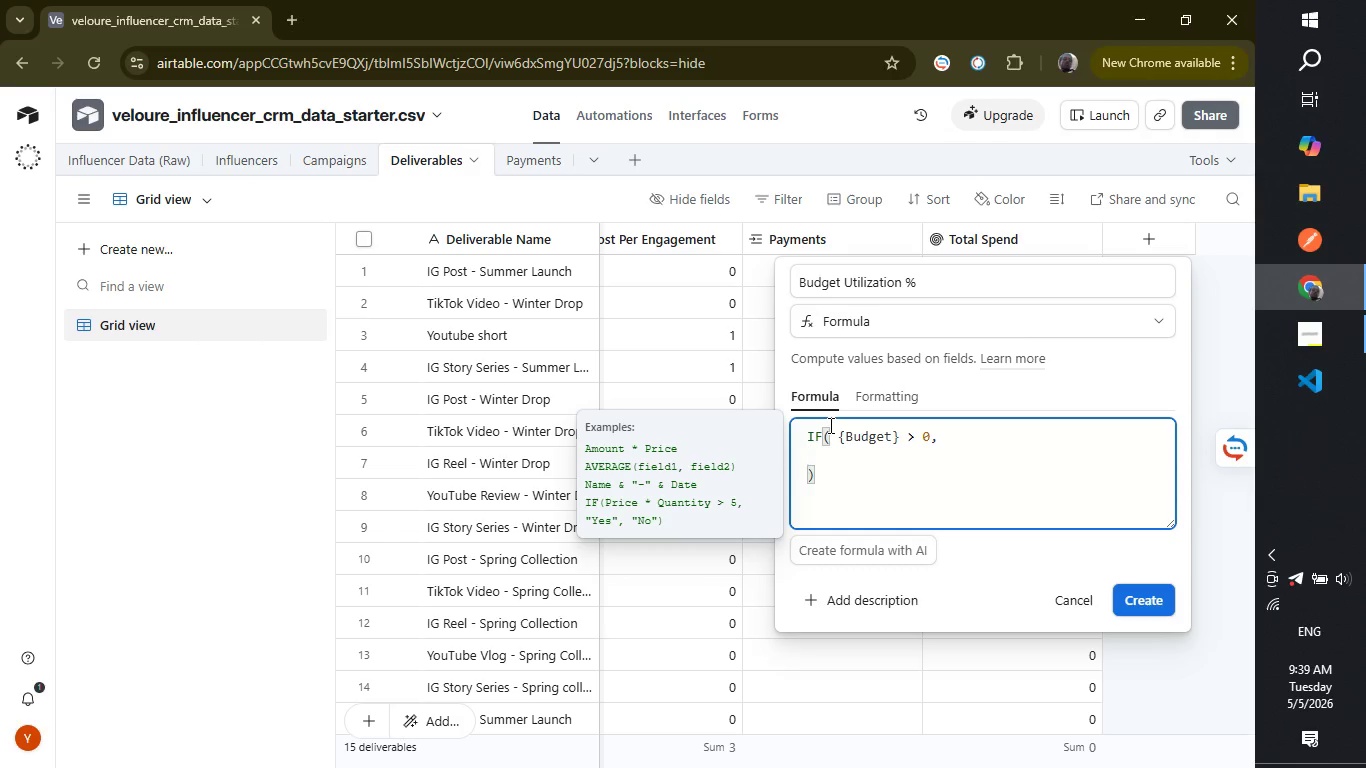 
type(D{)
key(Backspace)
key(Backspace)
type({Total Spend)
 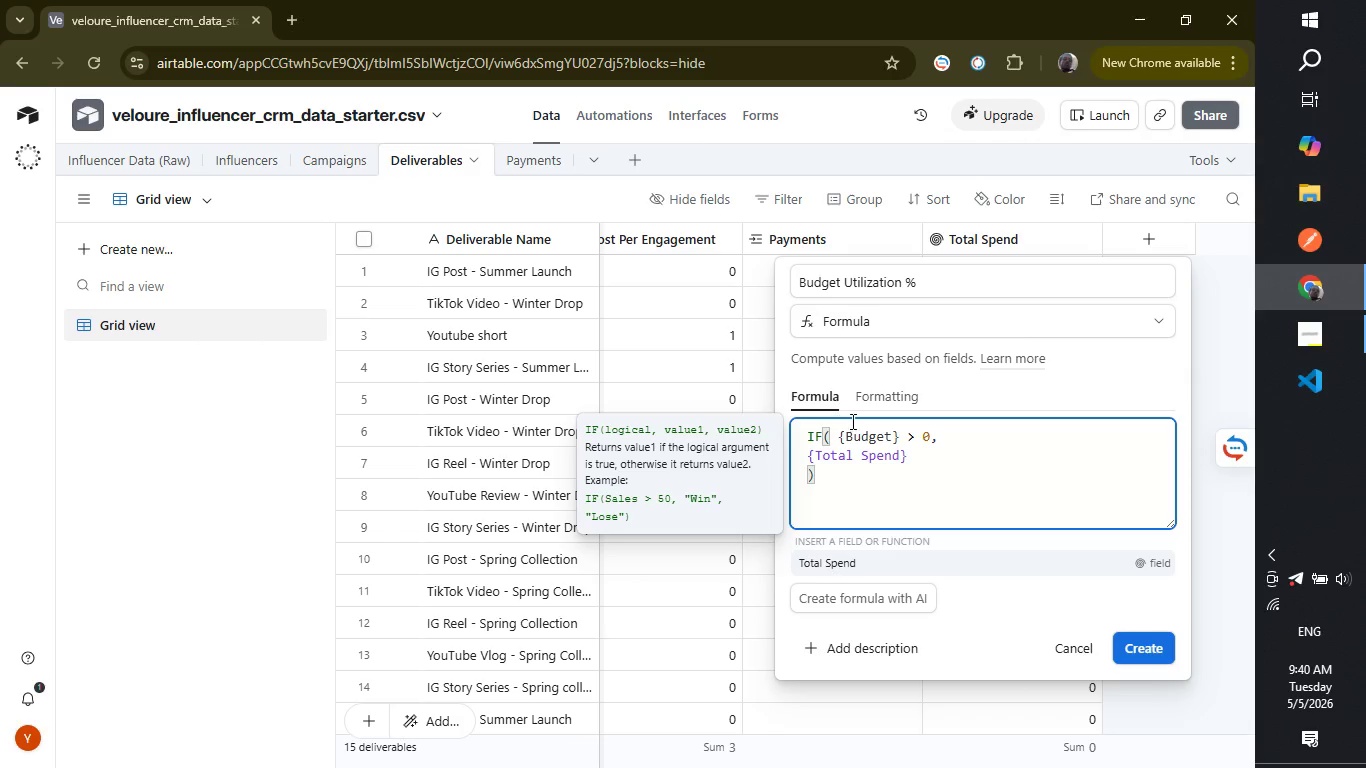 
left_click([920, 453])
 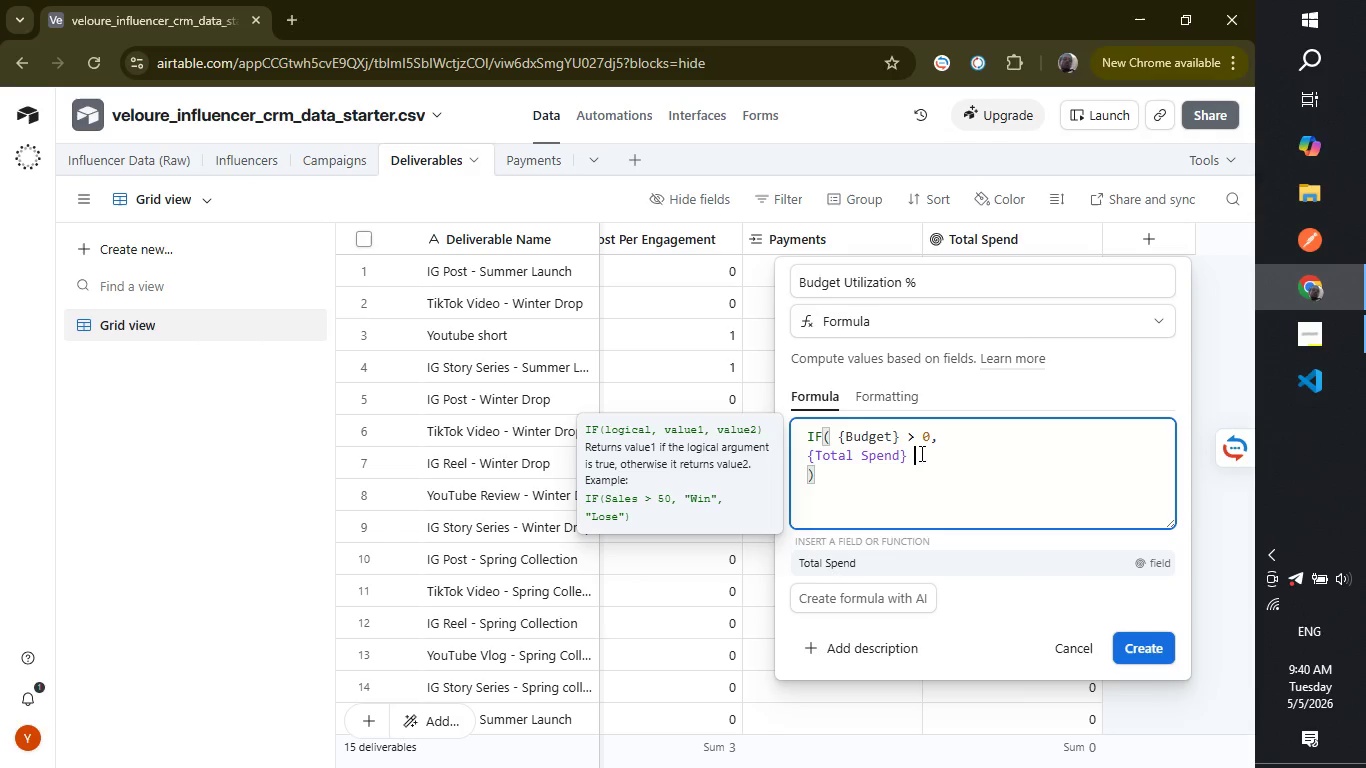 
type( /{Budget)
 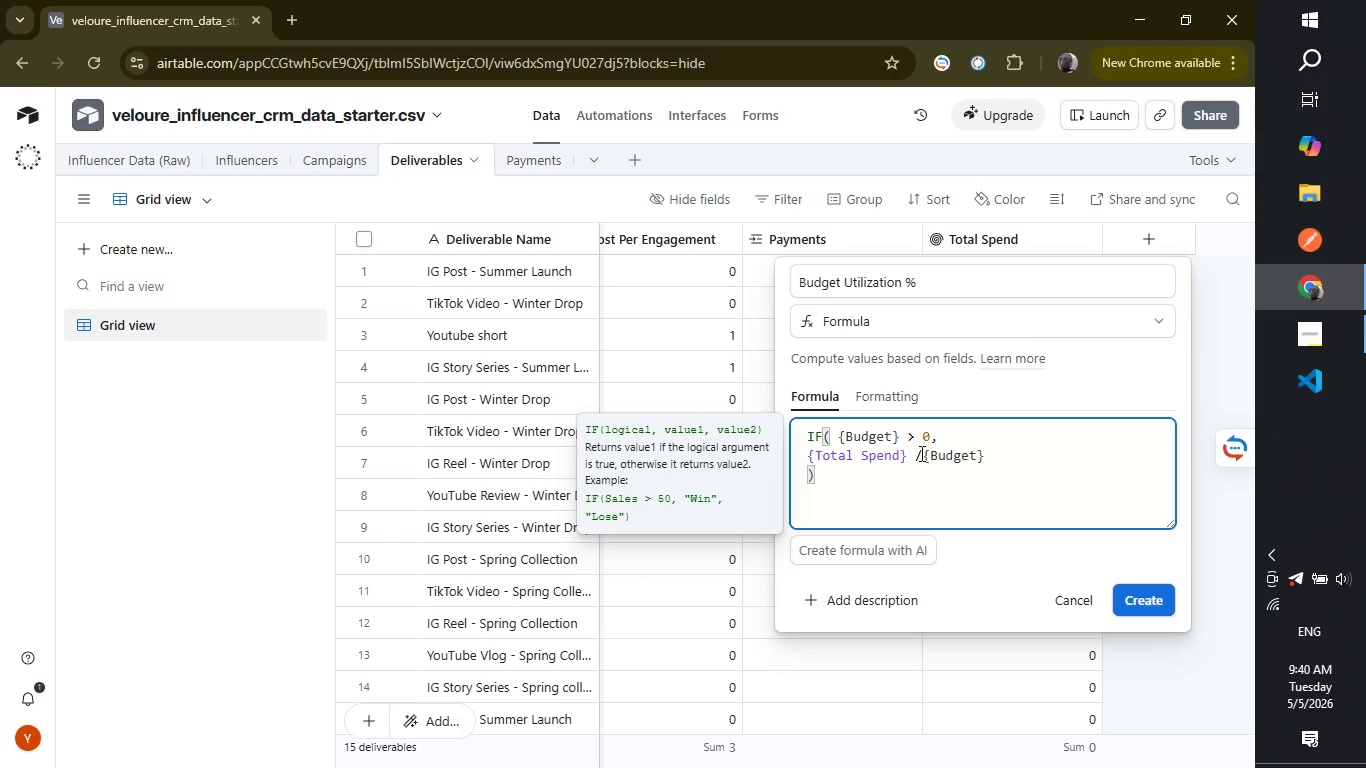 
wait(29.41)
 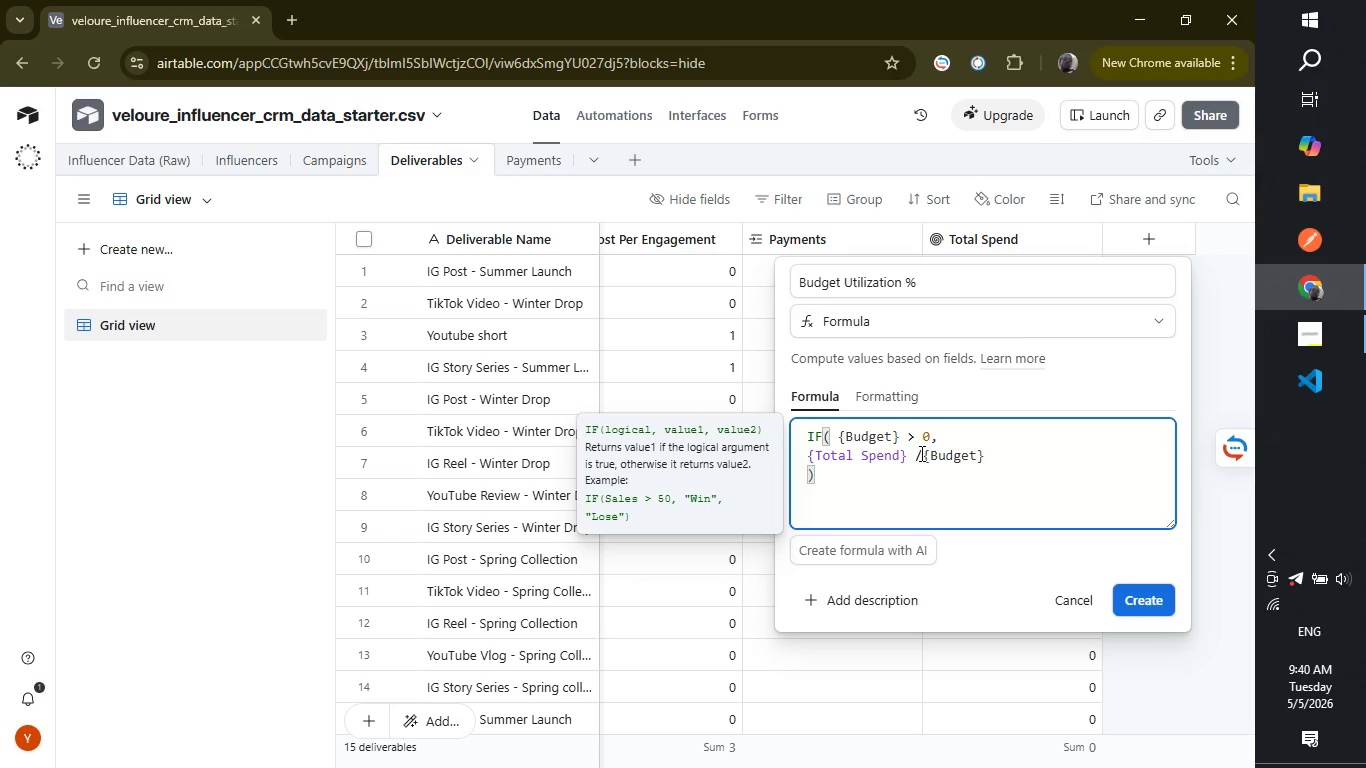 
left_click([1063, 590])
 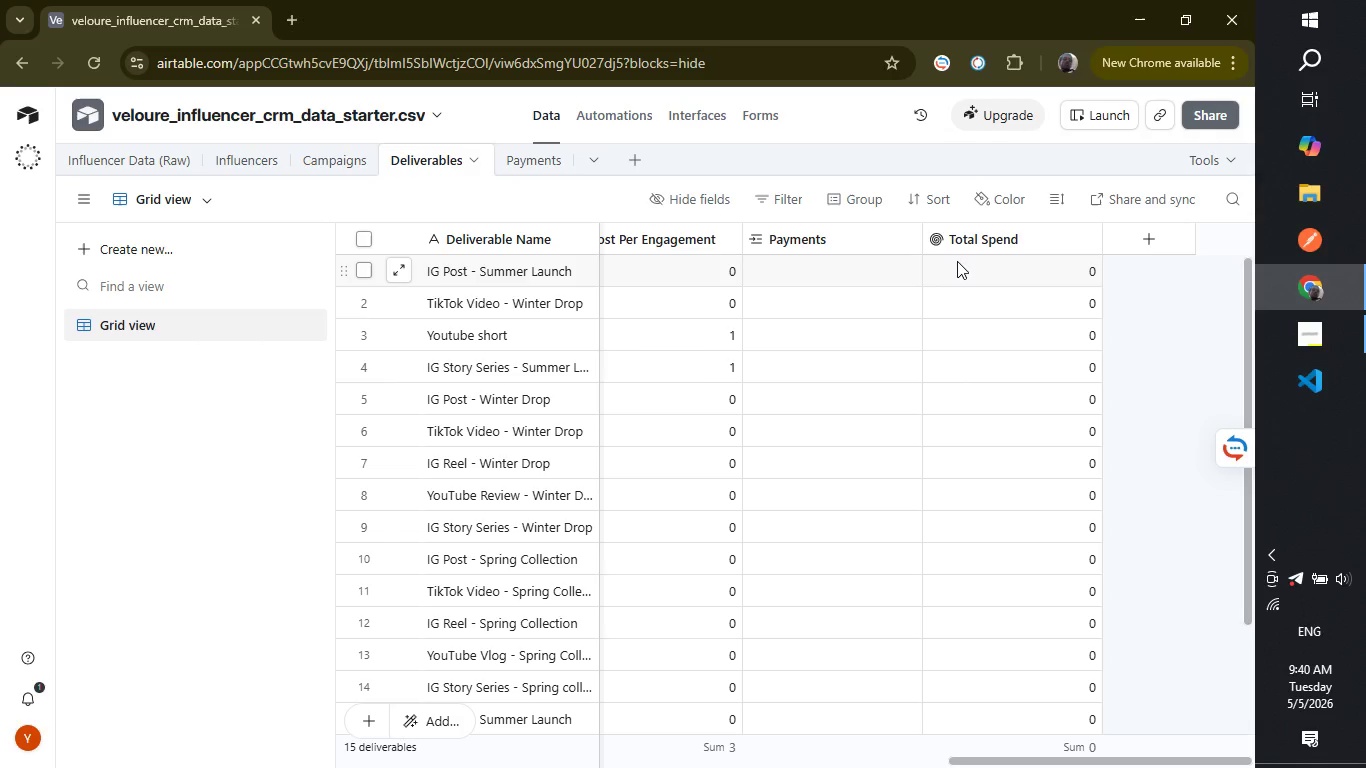 
wait(7.55)
 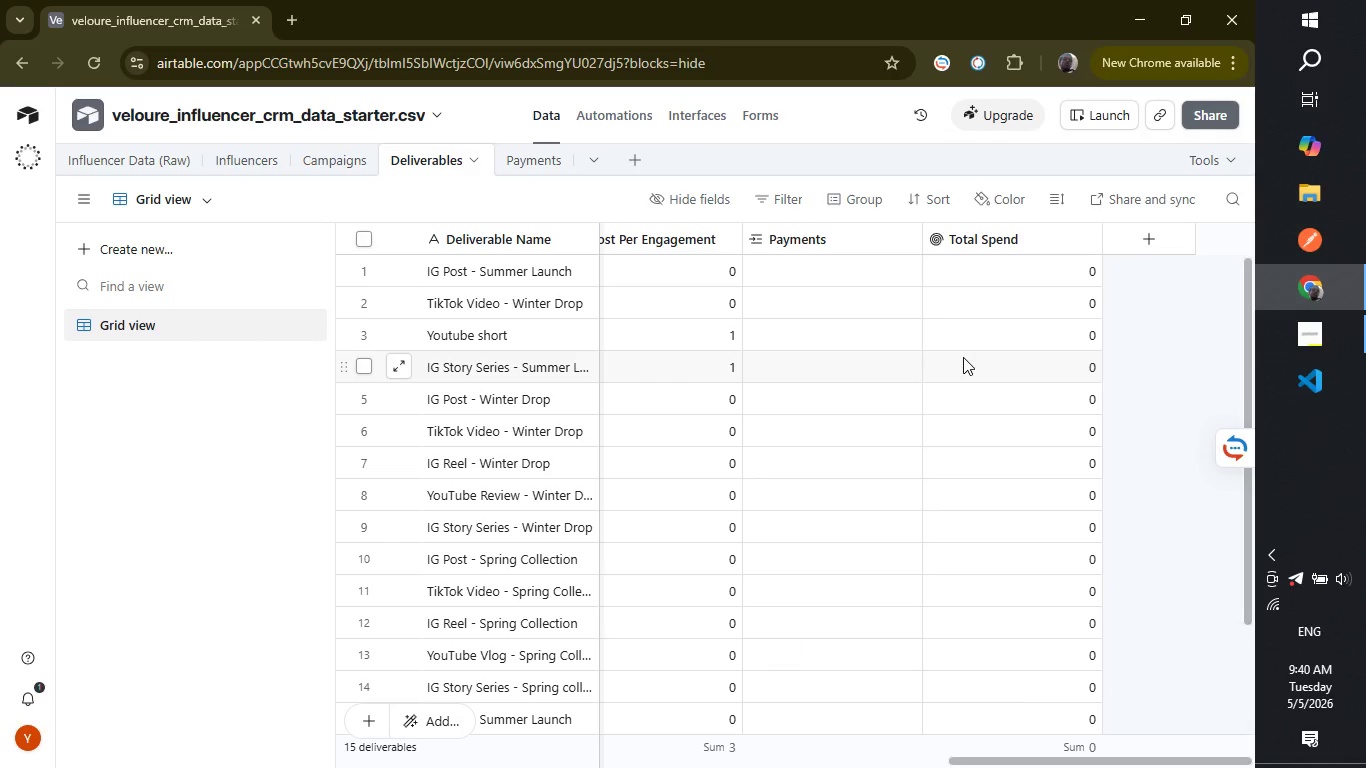 
left_click([971, 252])
 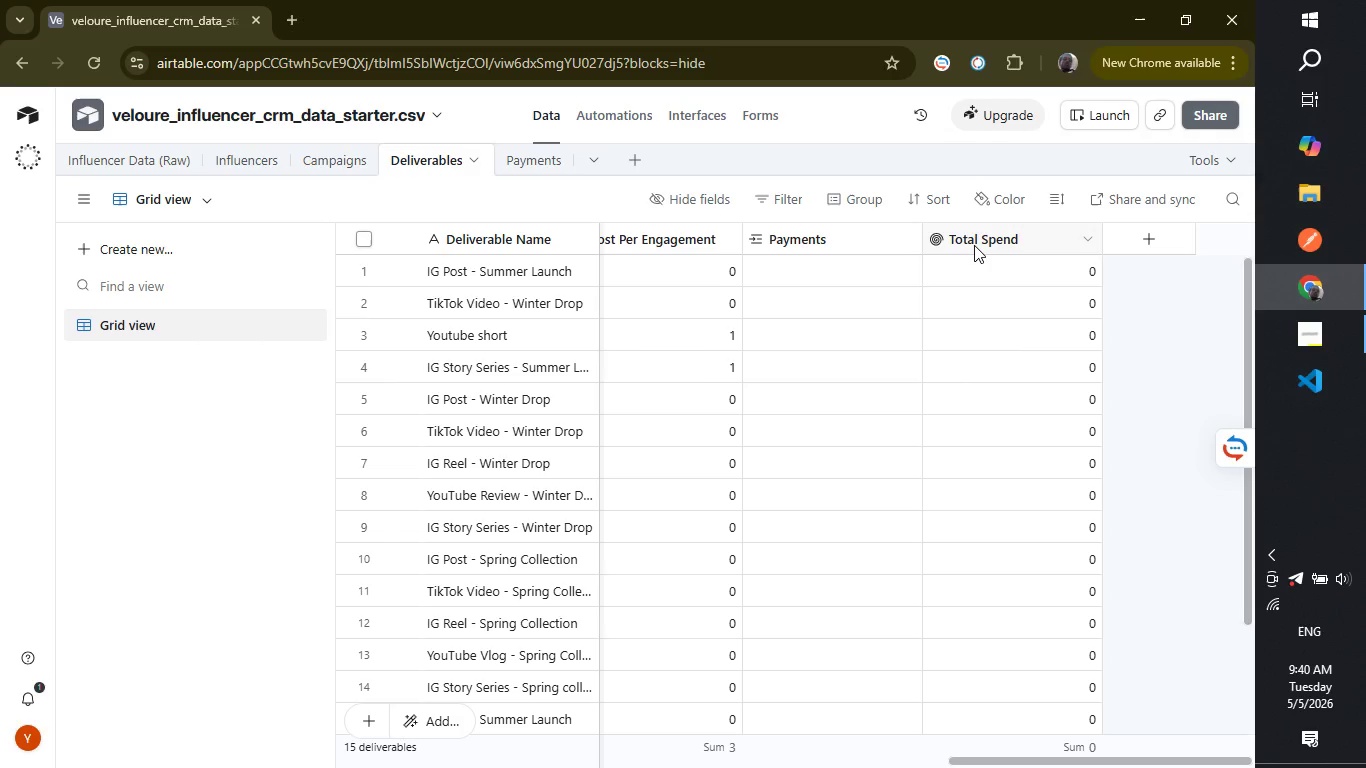 
left_click([974, 245])
 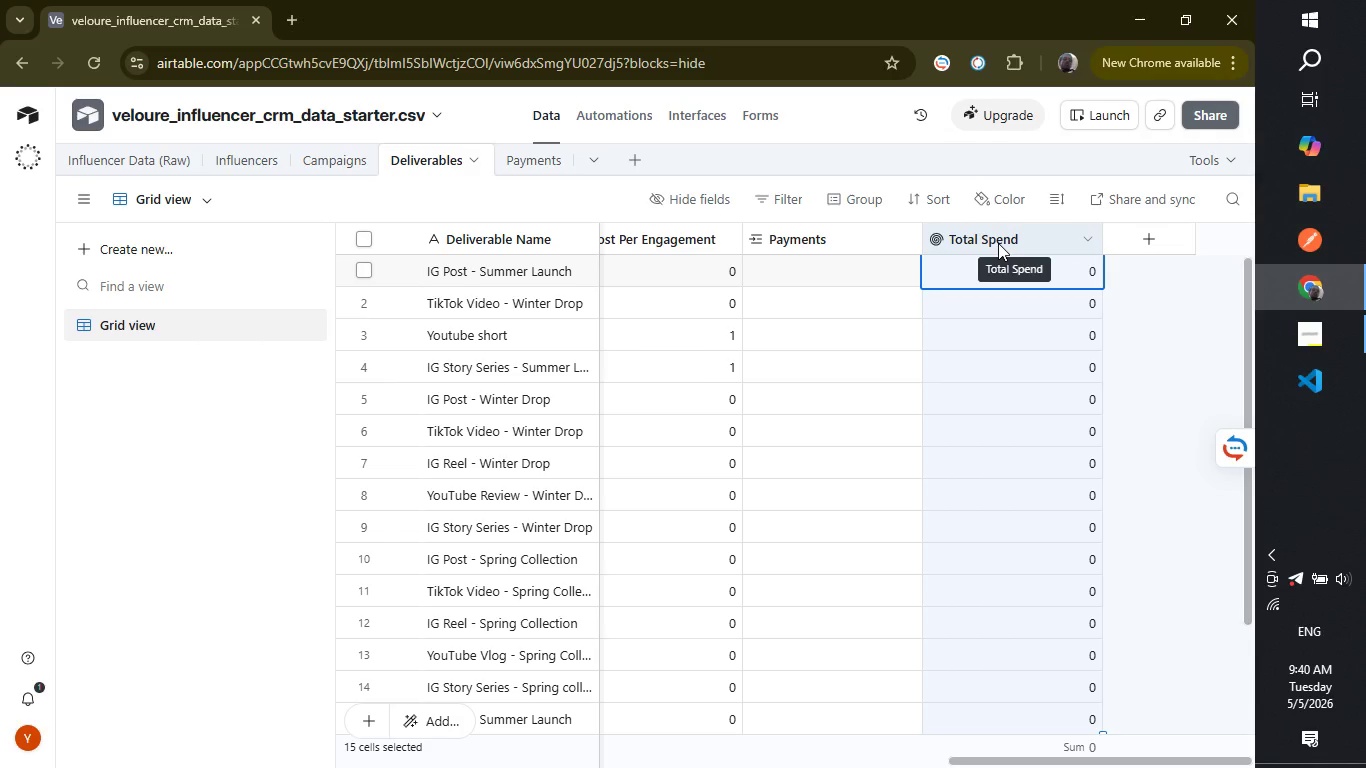 
right_click([998, 243])
 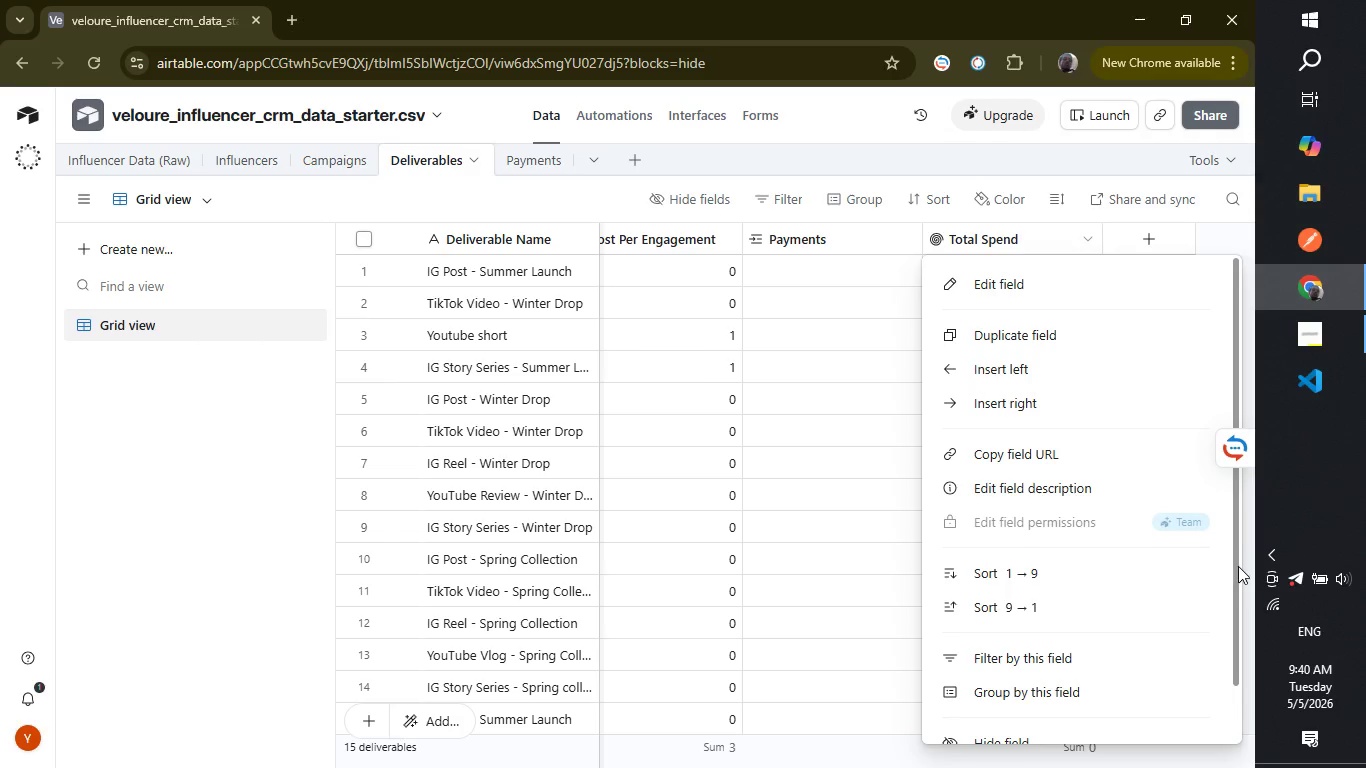 
left_click_drag(start_coordinate=[1238, 566], to_coordinate=[1236, 710])
 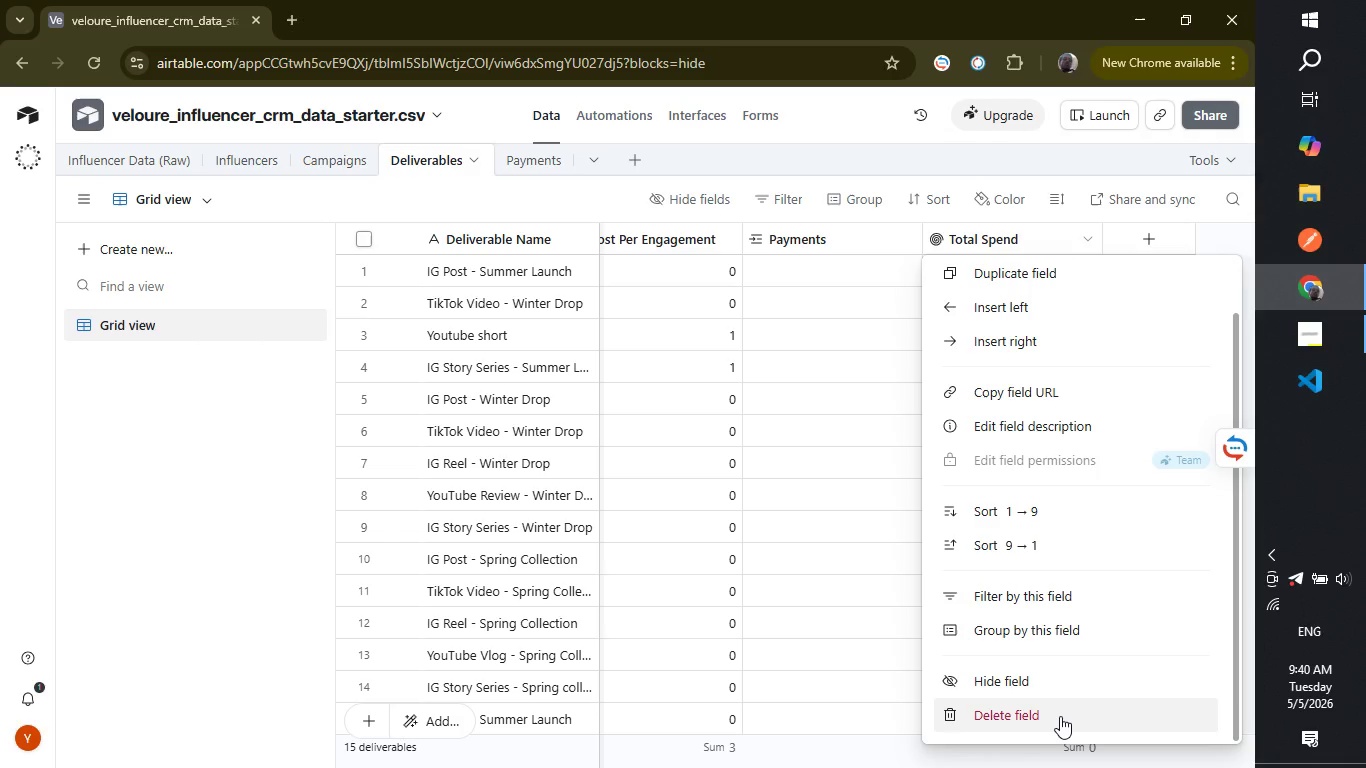 
left_click([1060, 716])
 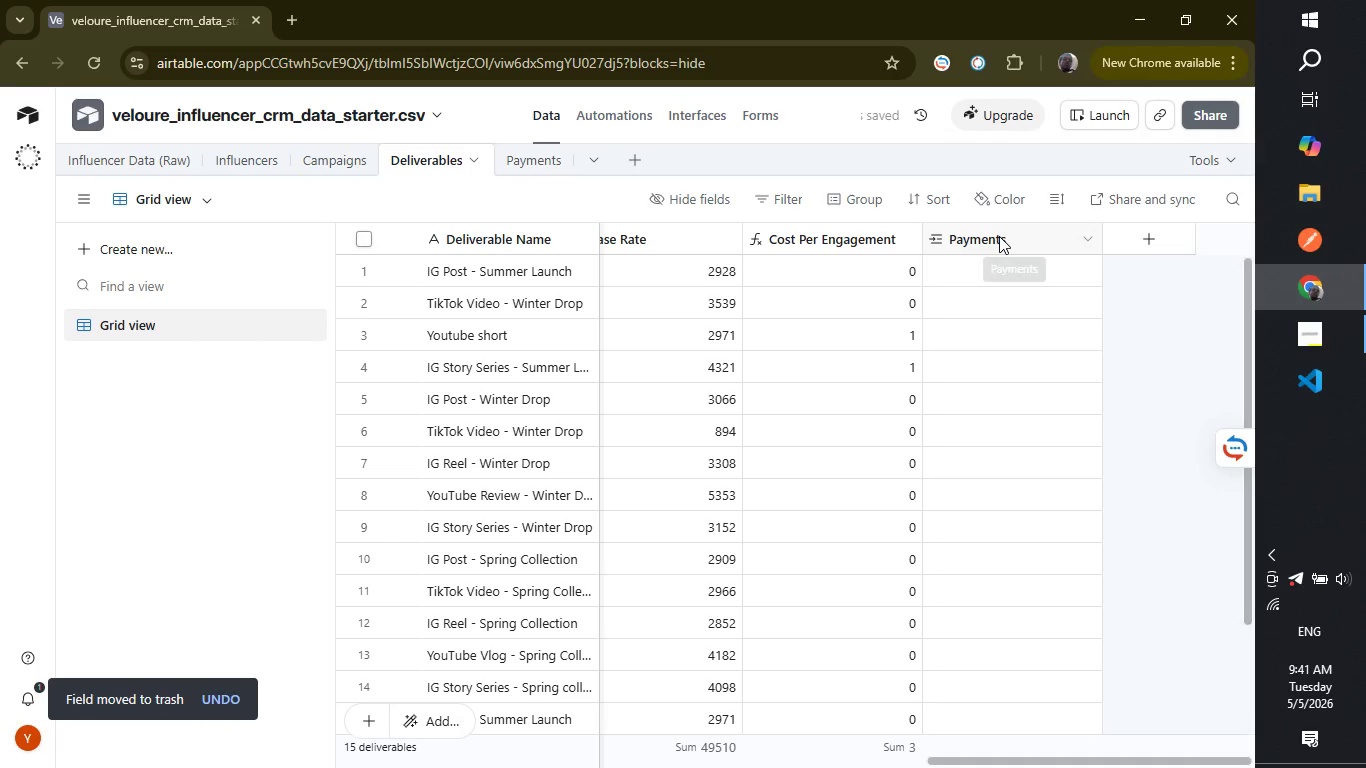 
wait(5.88)
 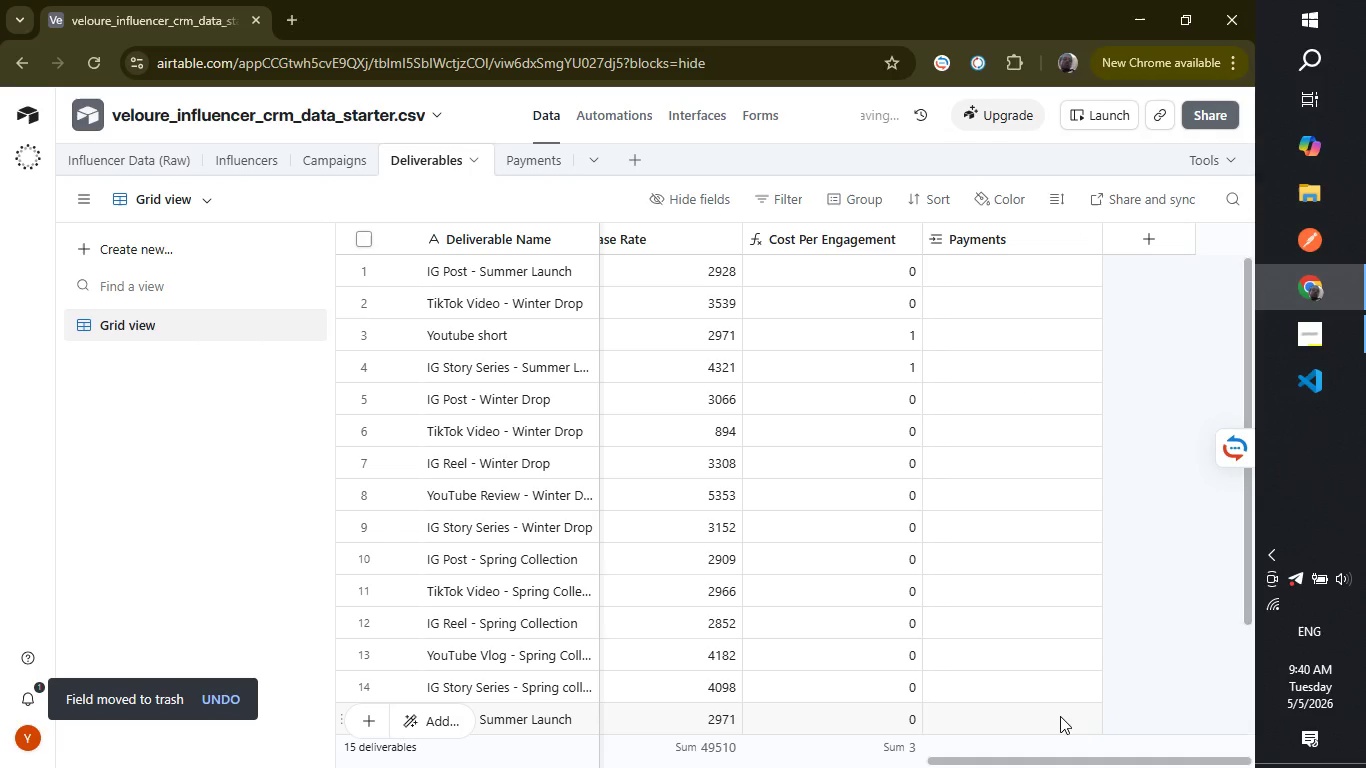 
right_click([998, 236])
 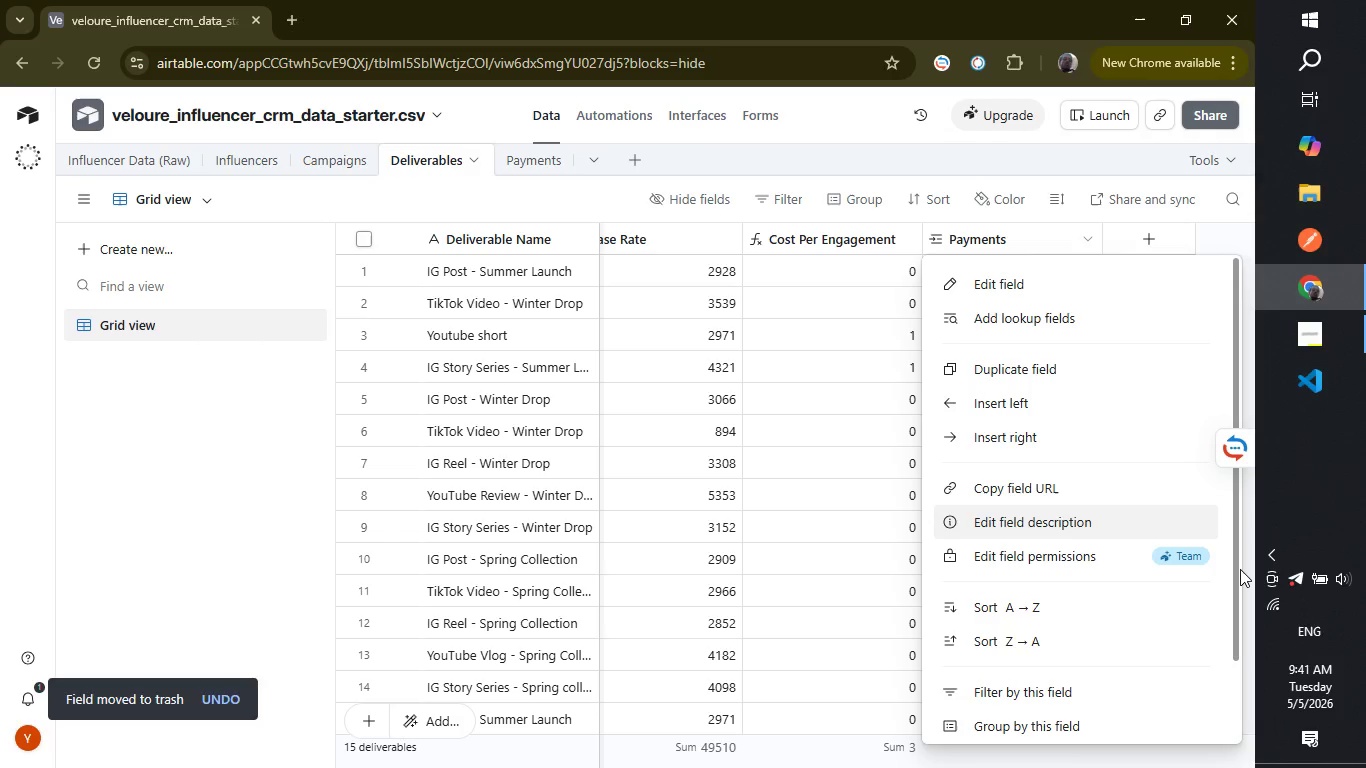 
left_click_drag(start_coordinate=[1238, 569], to_coordinate=[1231, 720])
 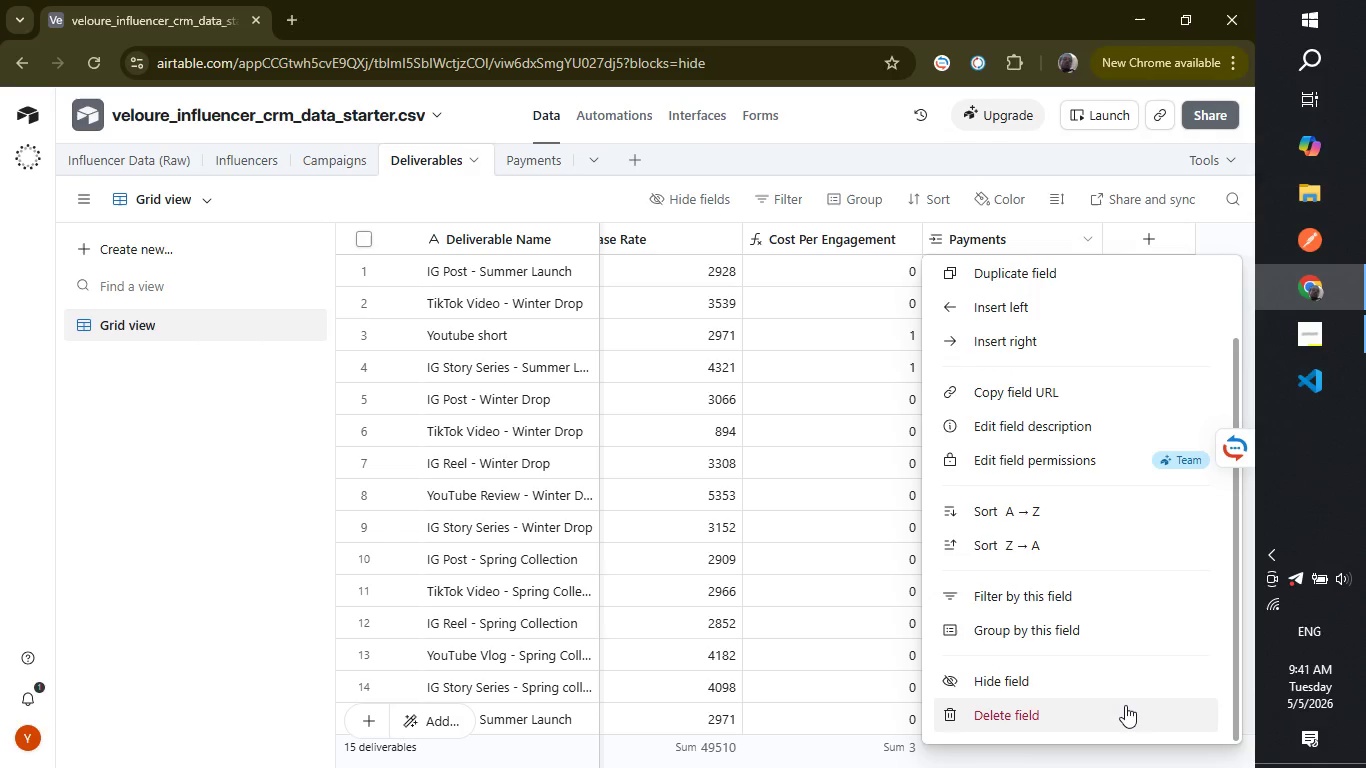 
left_click([1125, 705])
 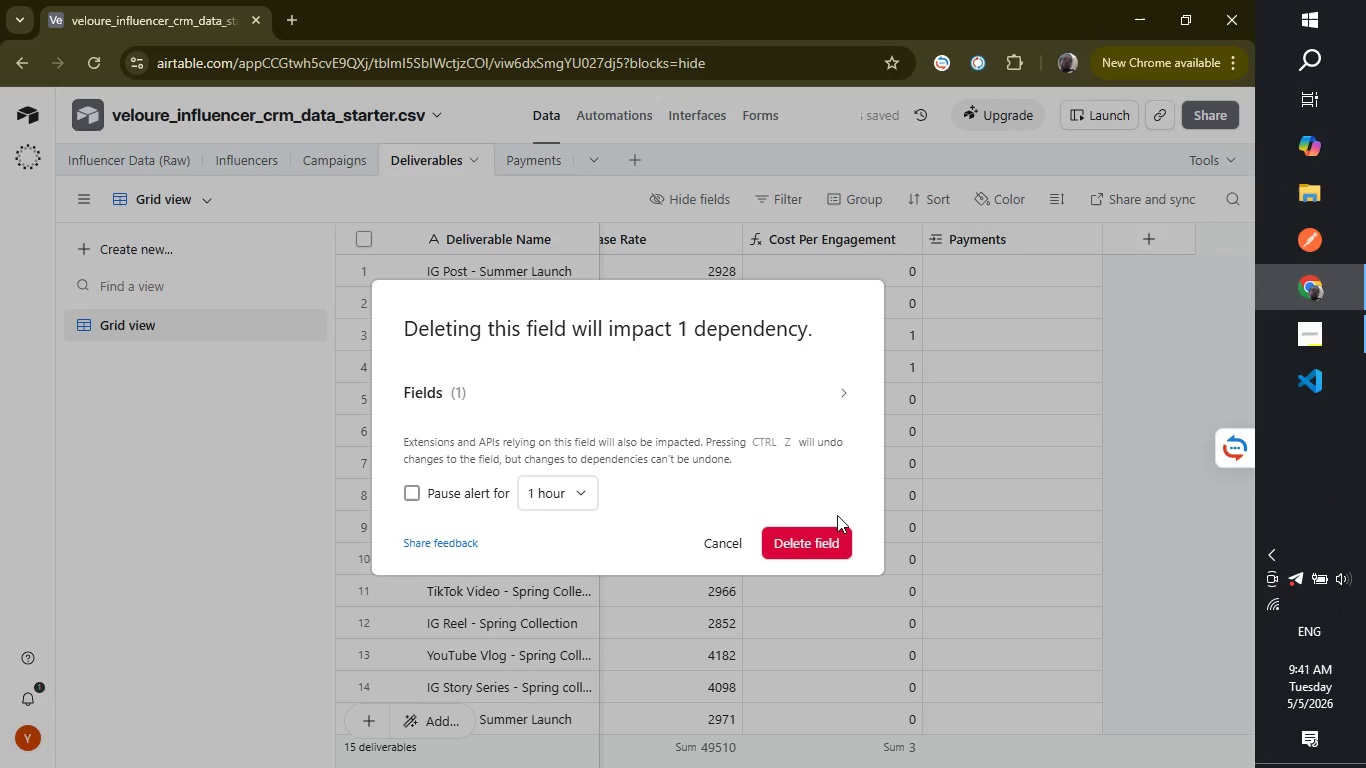 
left_click([833, 542])
 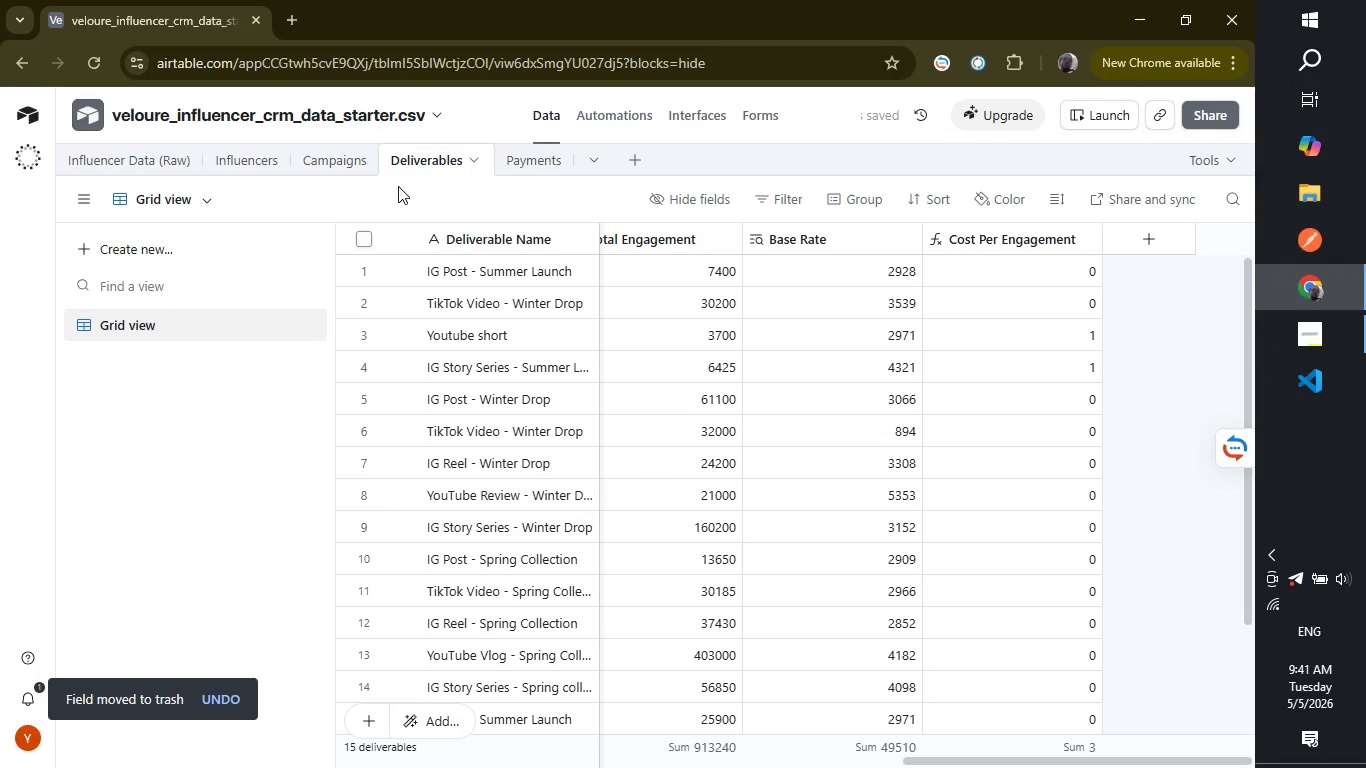 
left_click([345, 176])
 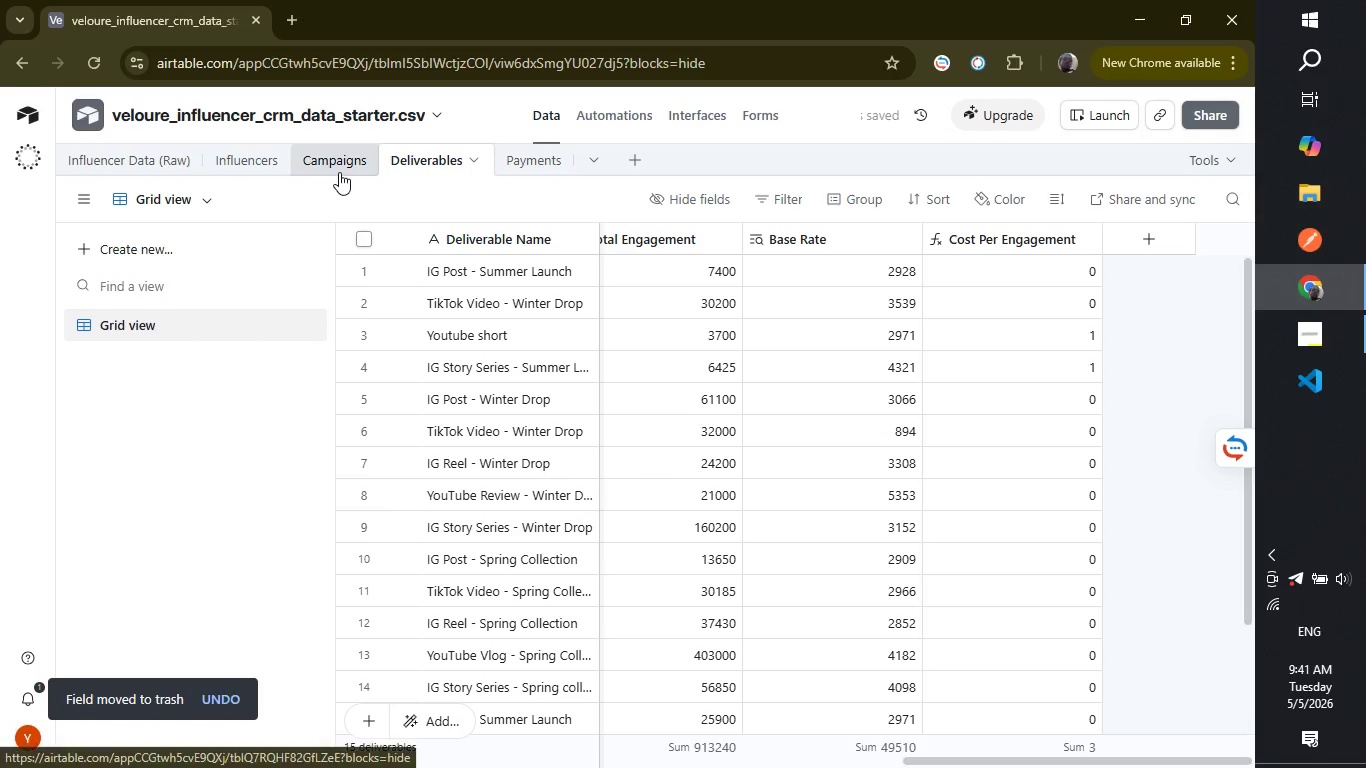 
left_click([339, 172])
 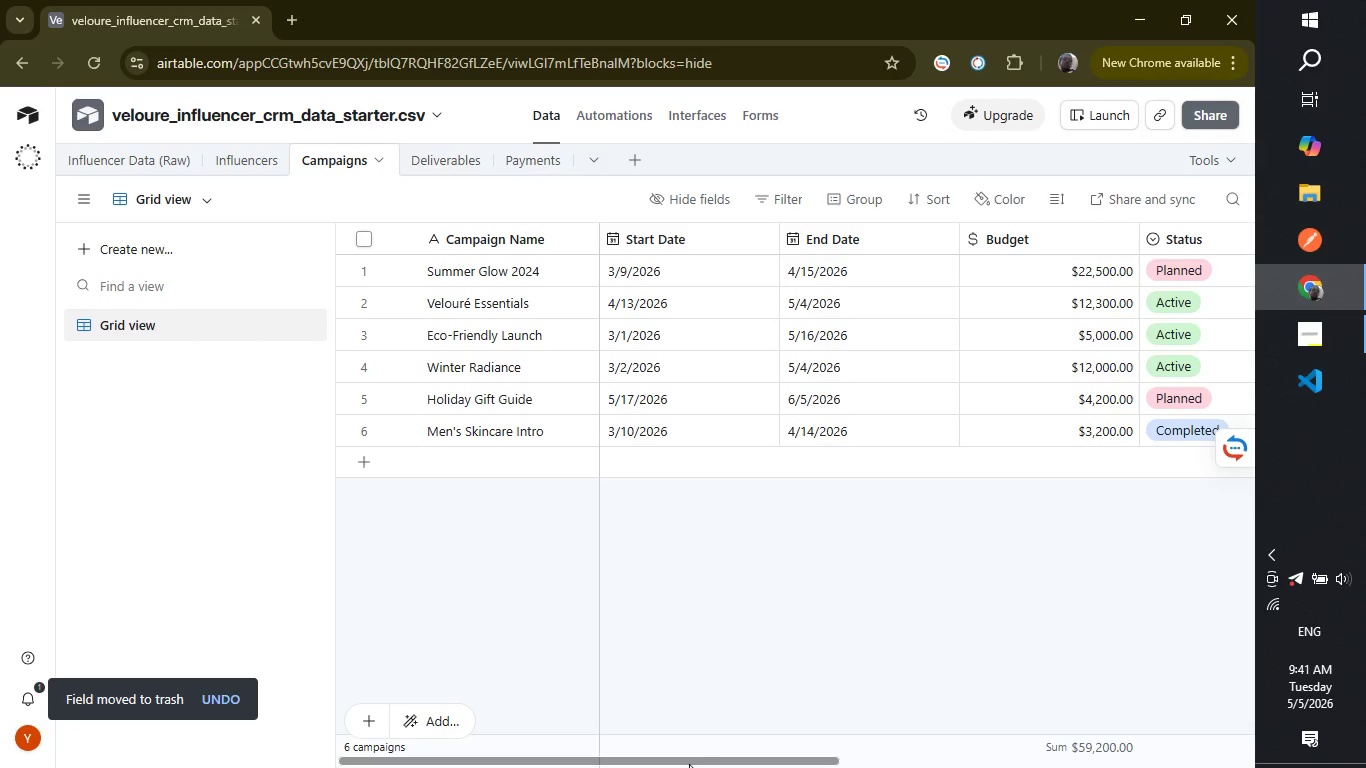 
left_click_drag(start_coordinate=[689, 759], to_coordinate=[1171, 759])
 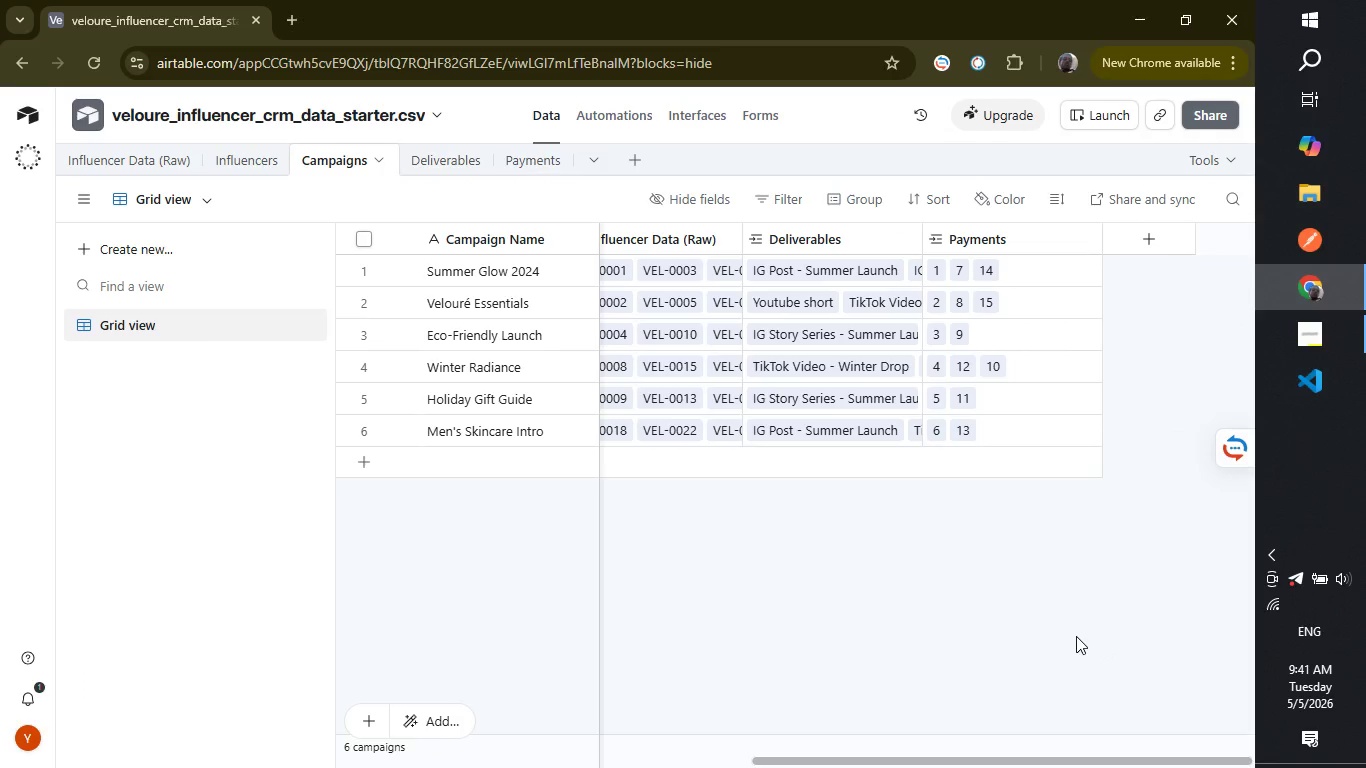 
left_click([1076, 636])
 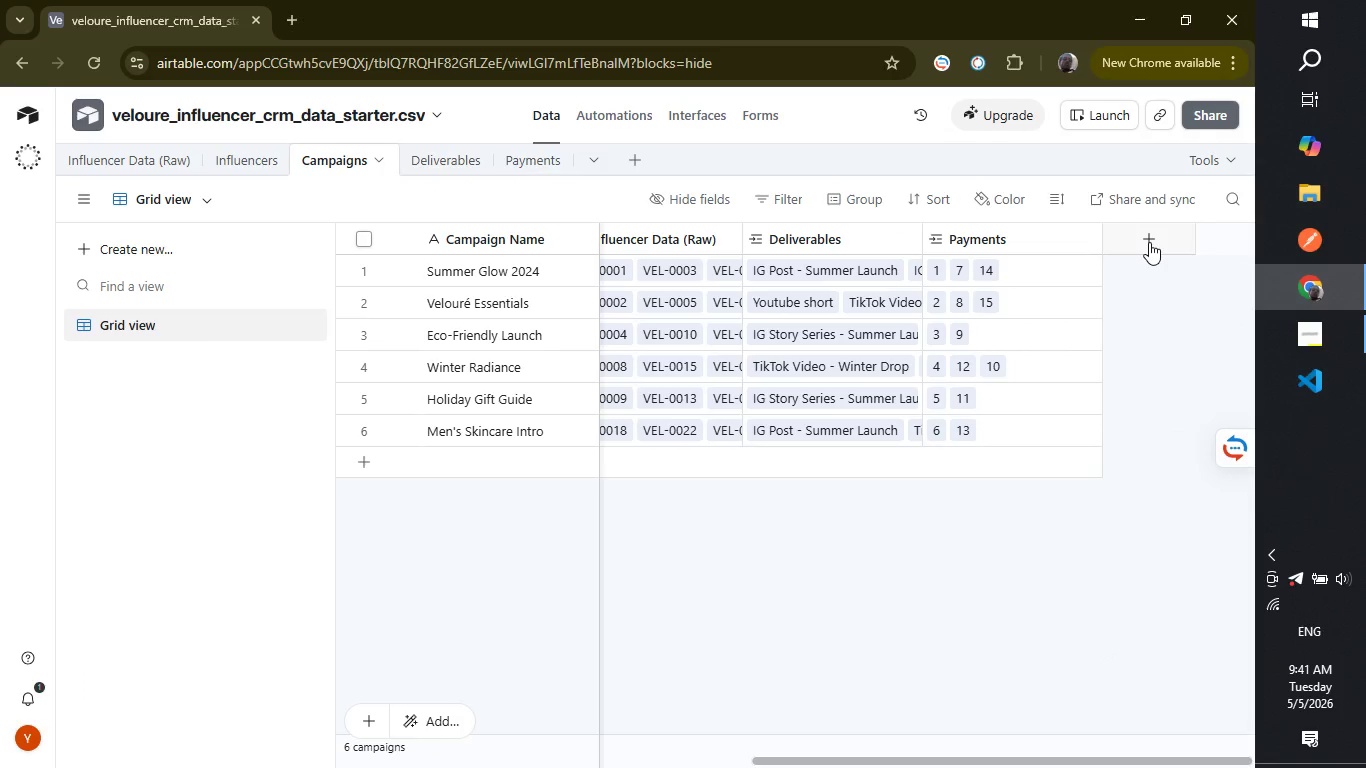 
left_click([1149, 242])